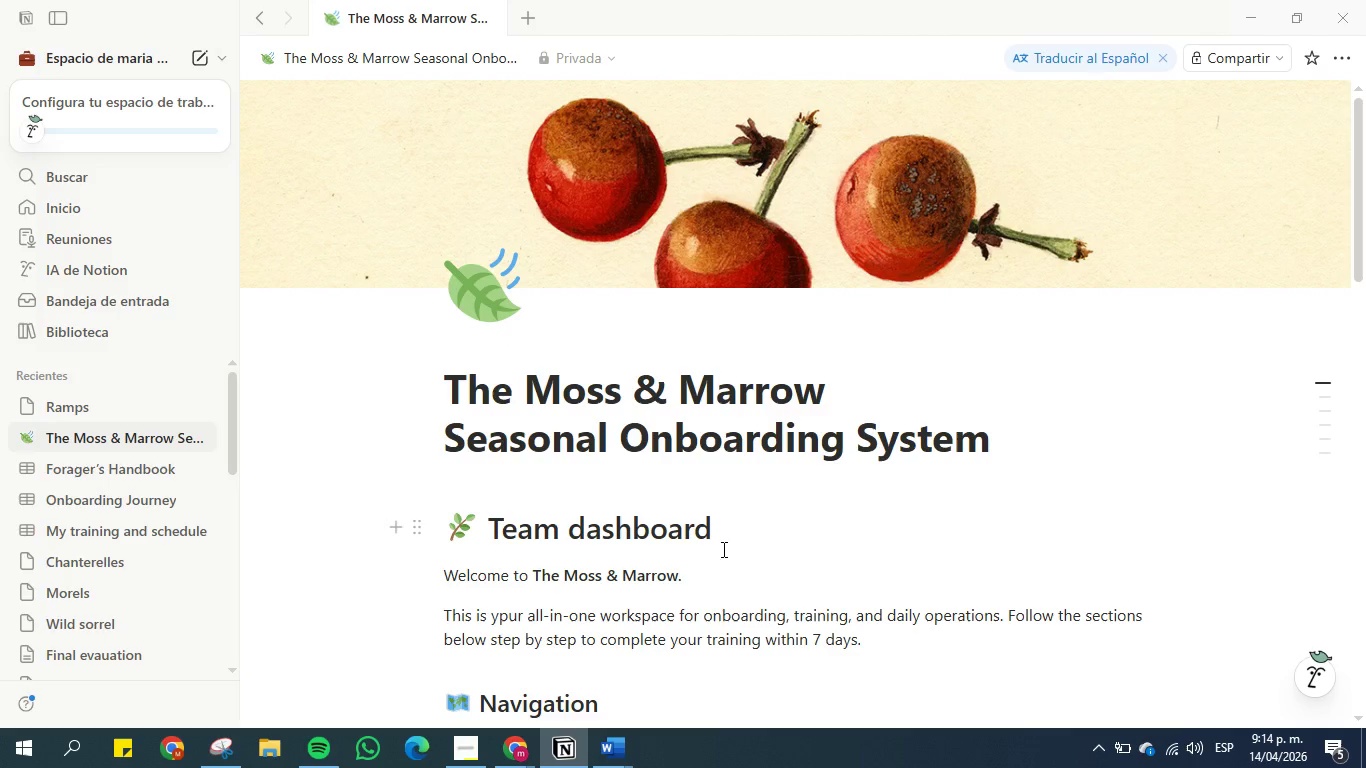 
scroll: coordinate [712, 425], scroll_direction: down, amount: 15.0
 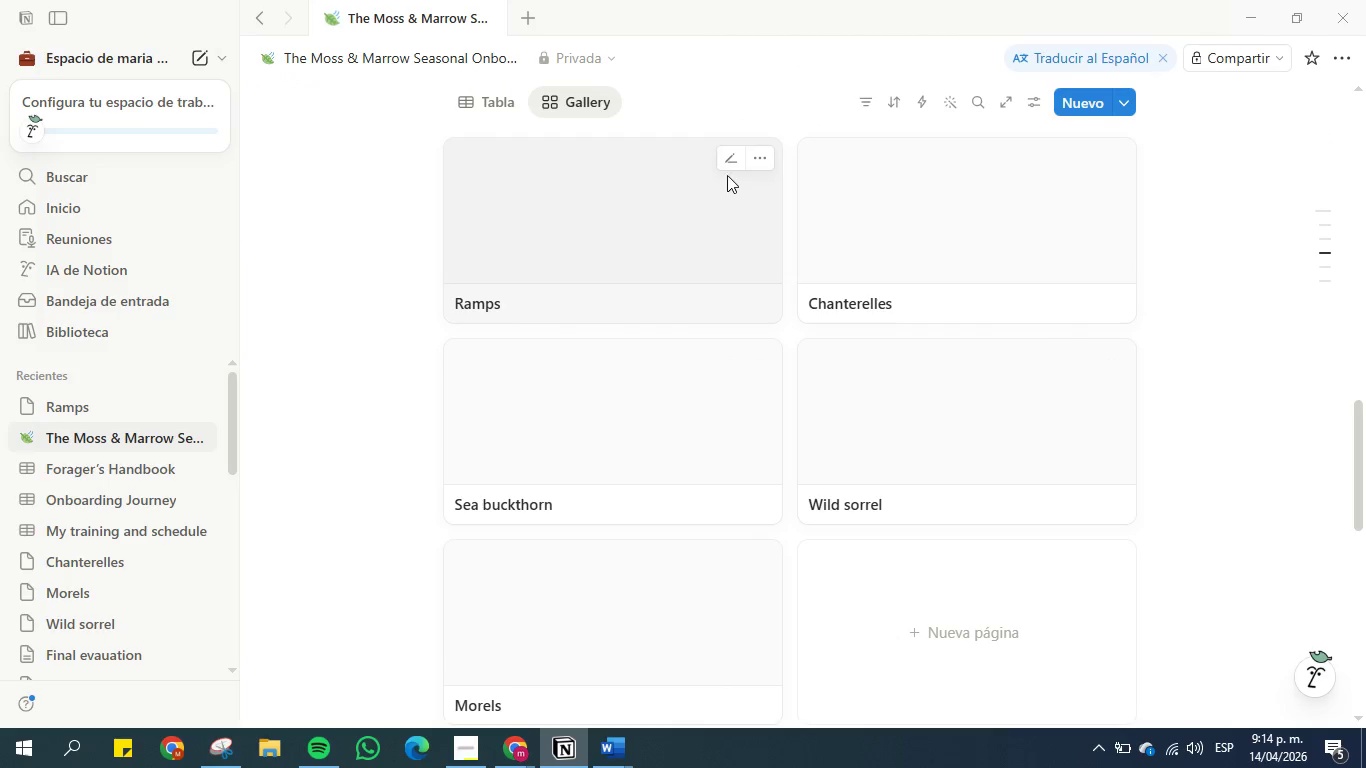 
left_click([730, 158])
 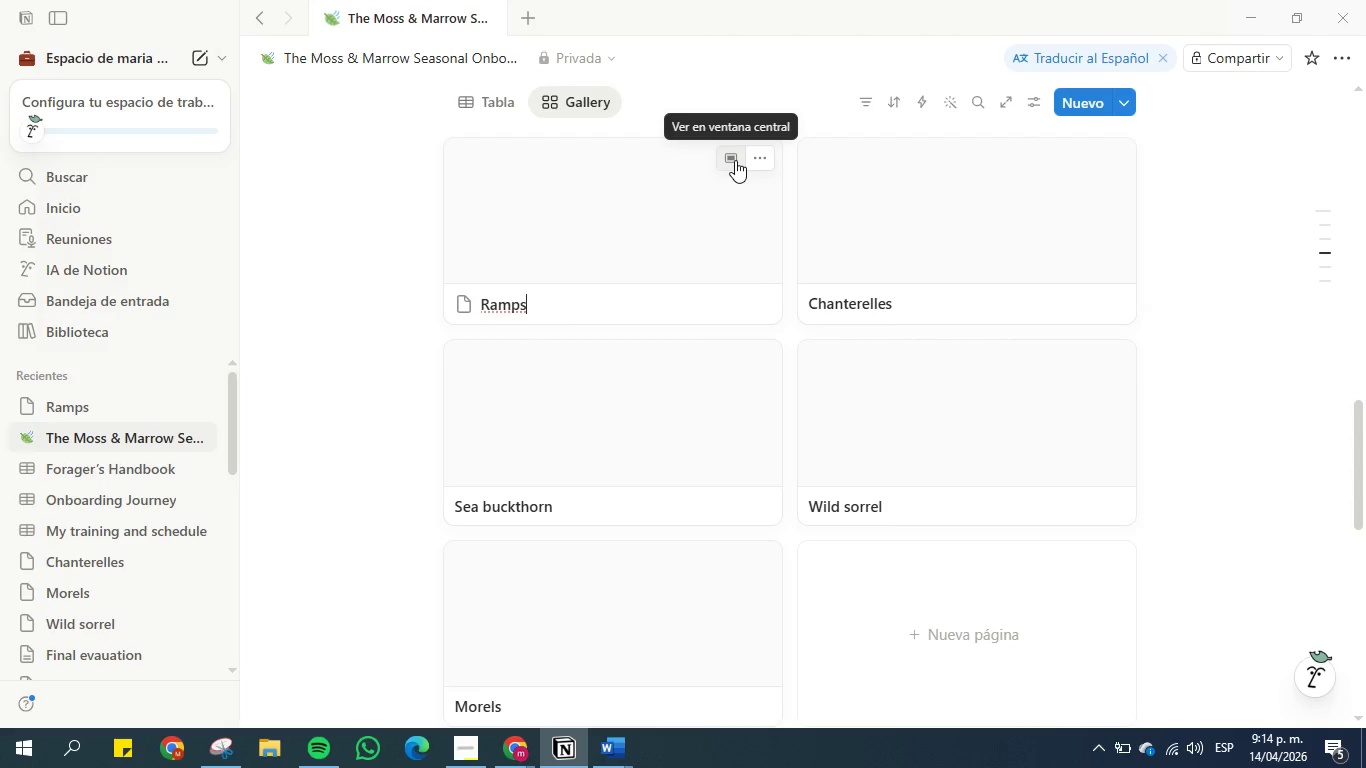 
left_click([735, 160])
 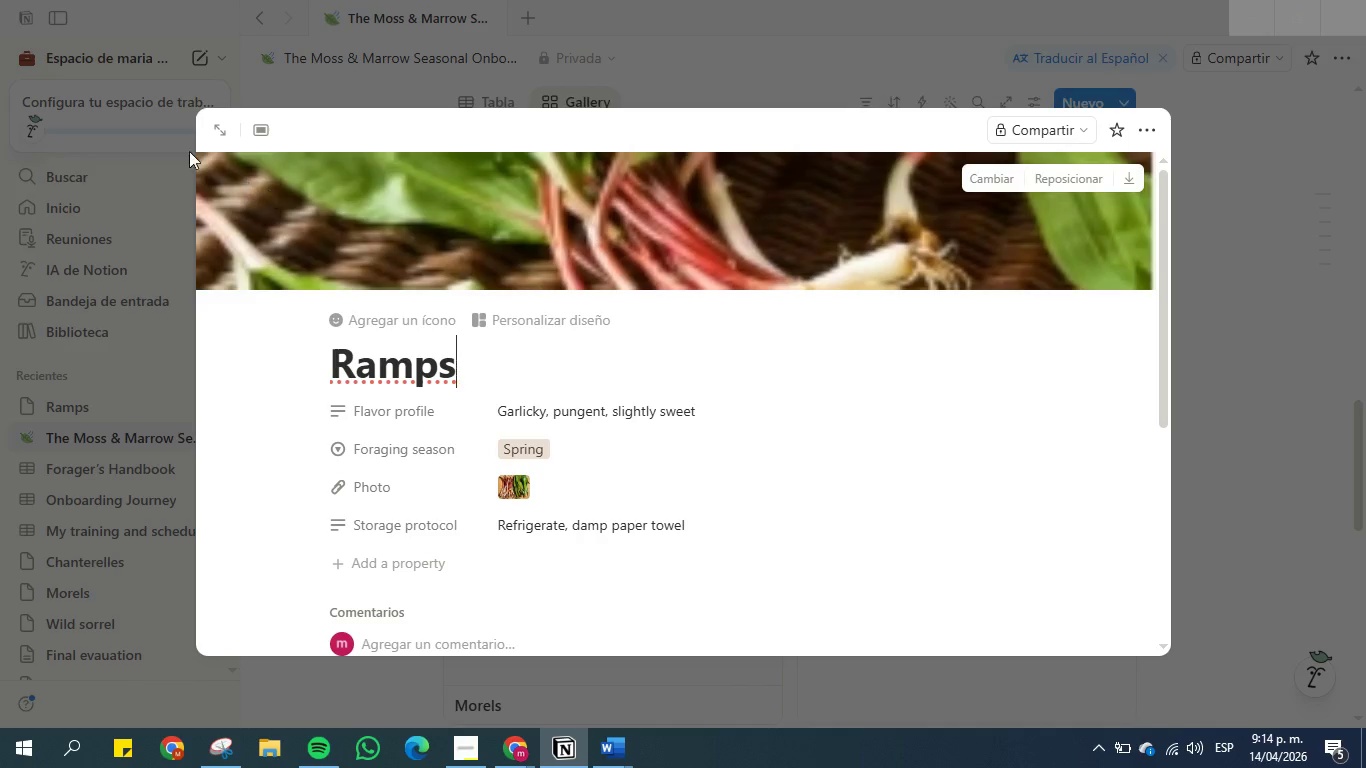 
left_click([211, 126])
 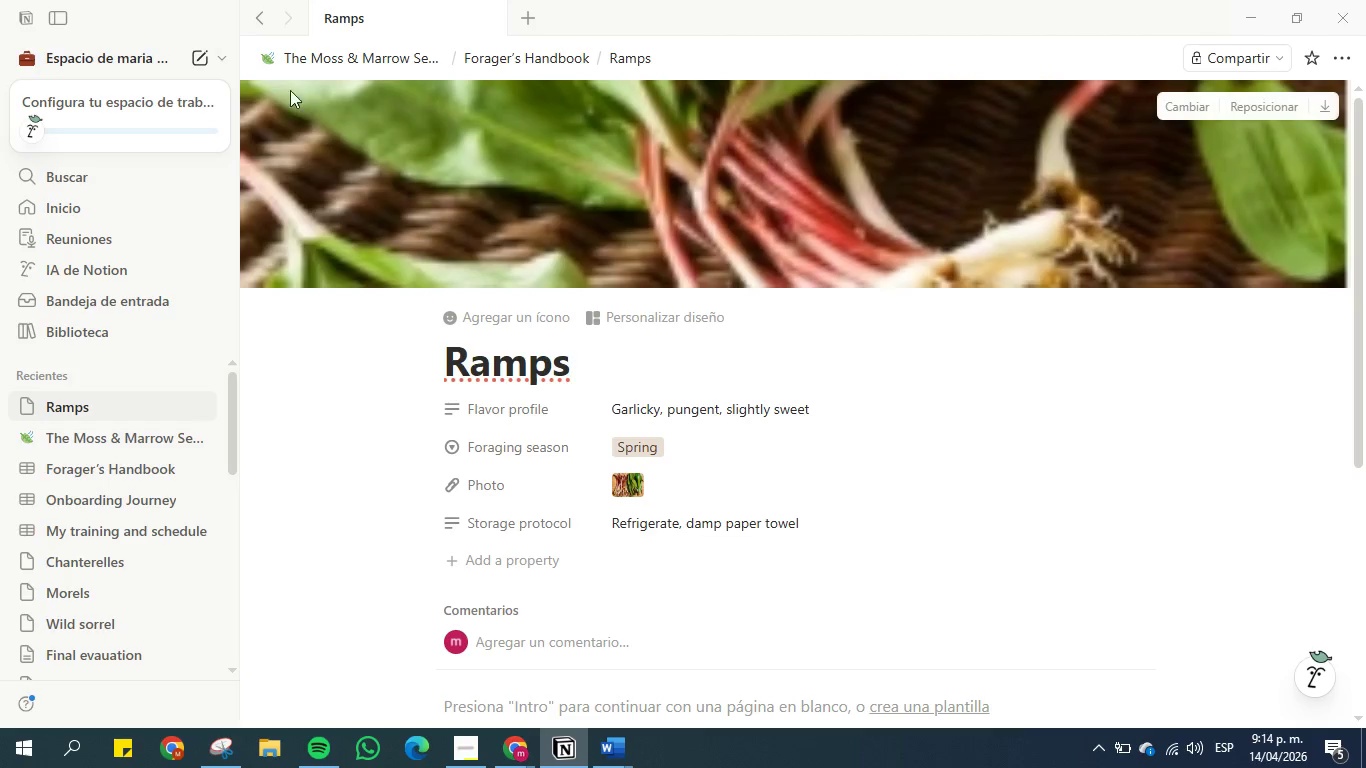 
left_click([256, 23])
 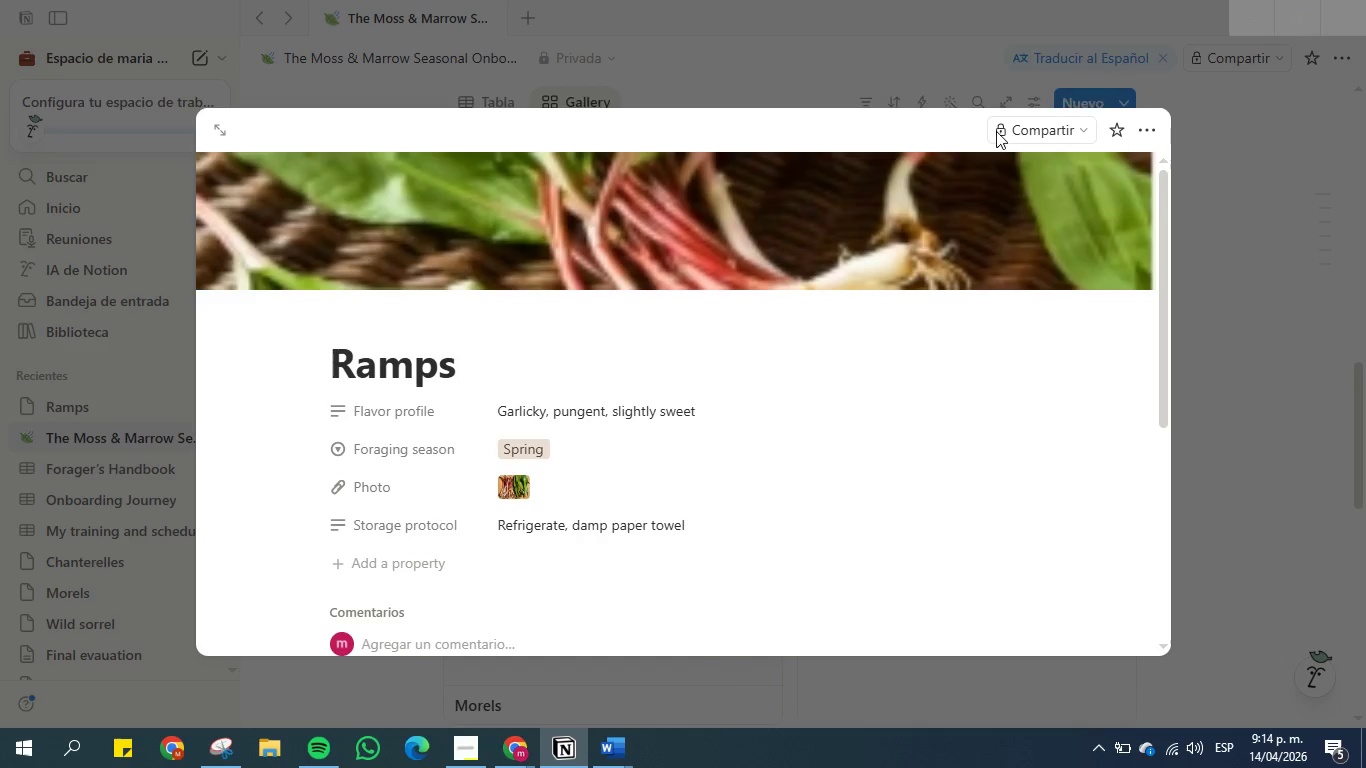 
left_click([1230, 123])
 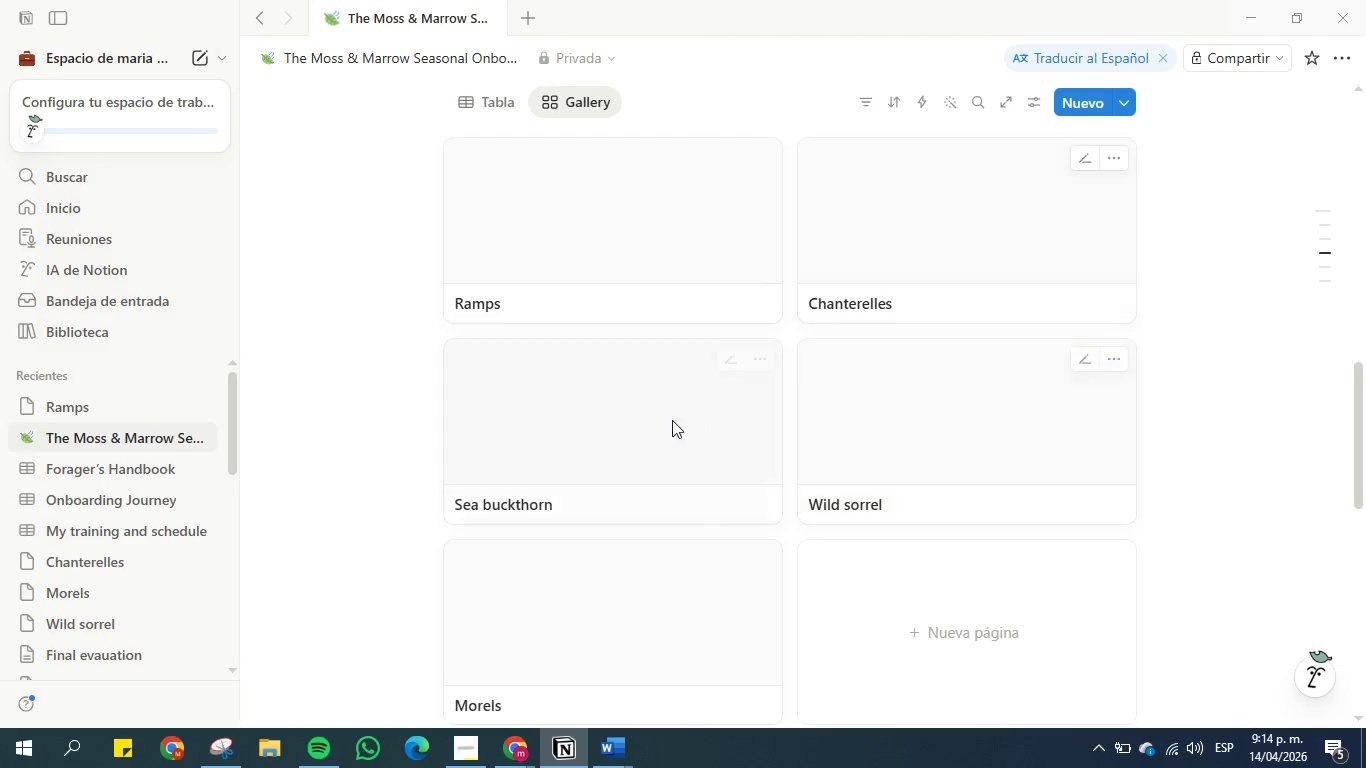 
scroll: coordinate [650, 398], scroll_direction: none, amount: 0.0
 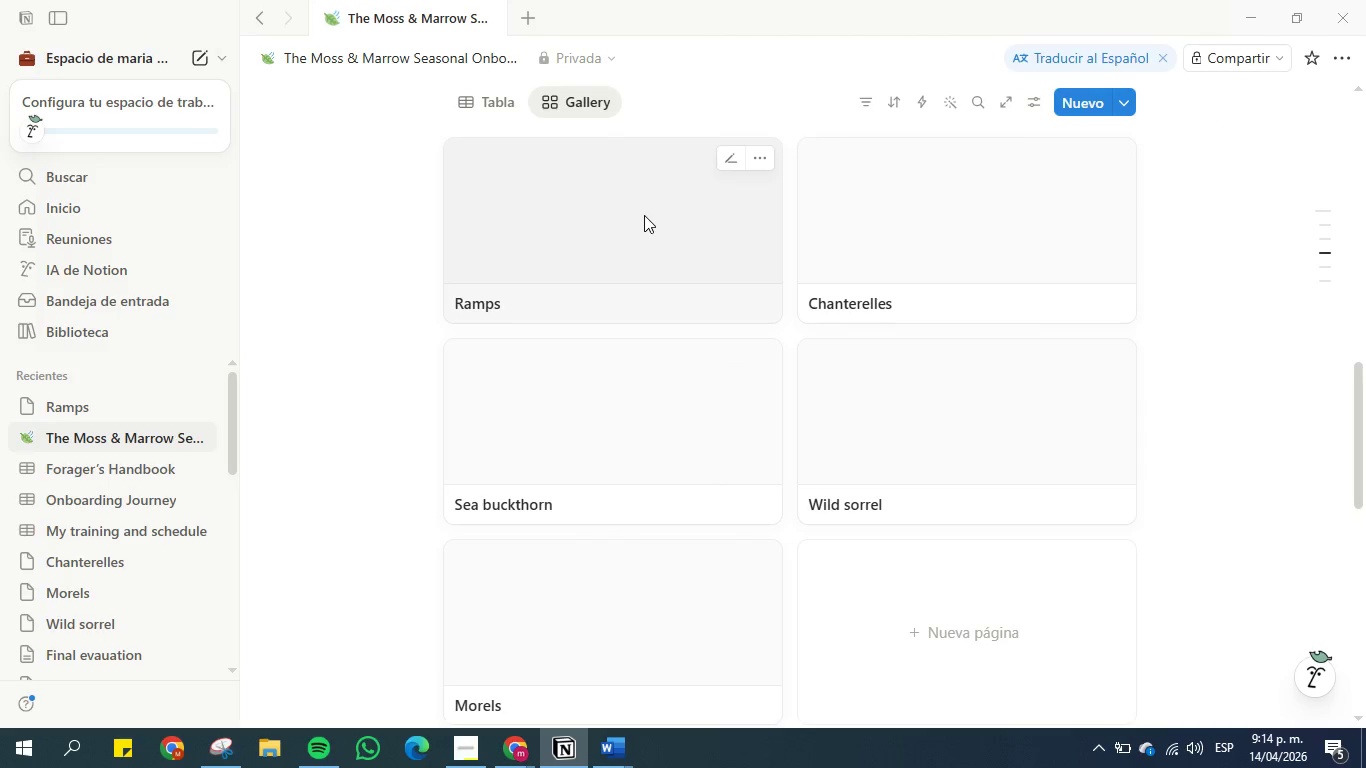 
left_click([644, 215])
 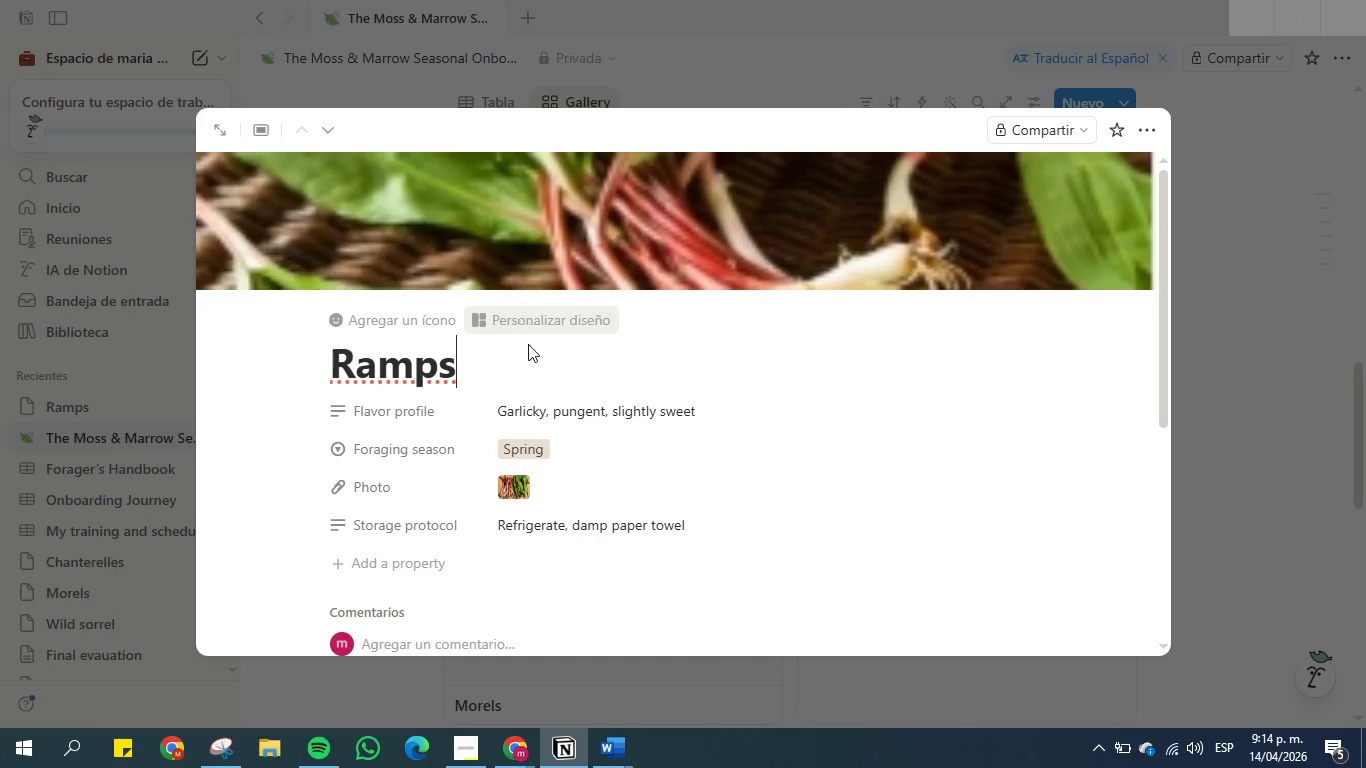 
scroll: coordinate [493, 360], scroll_direction: up, amount: 1.0
 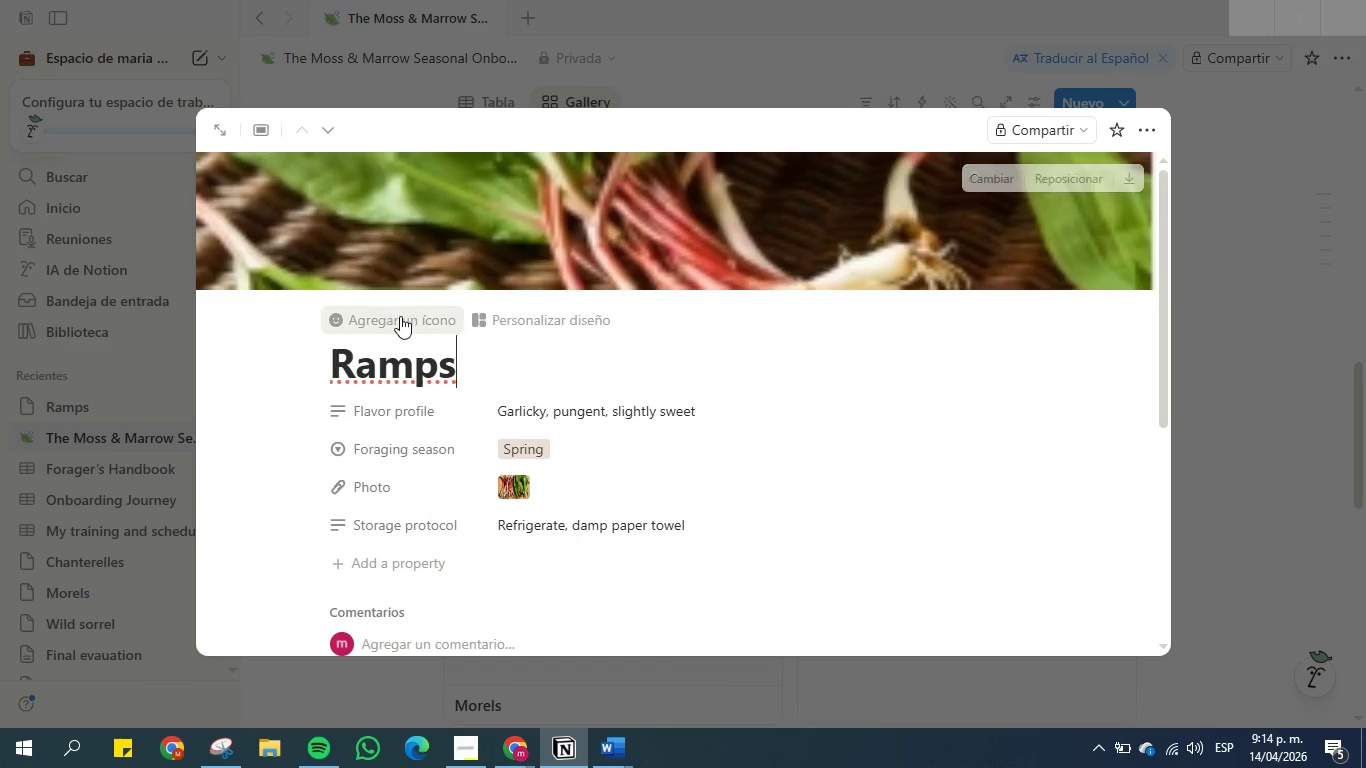 
left_click([400, 316])
 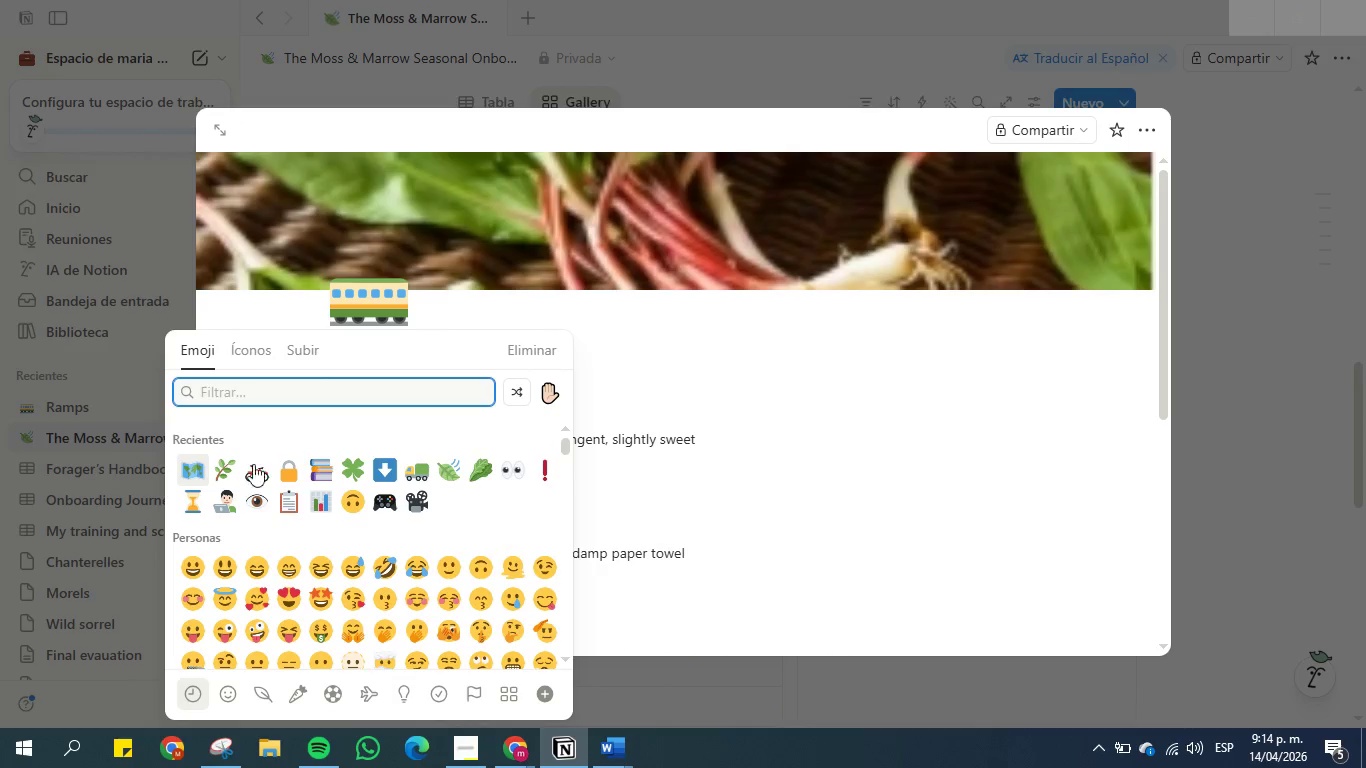 
left_click([227, 463])
 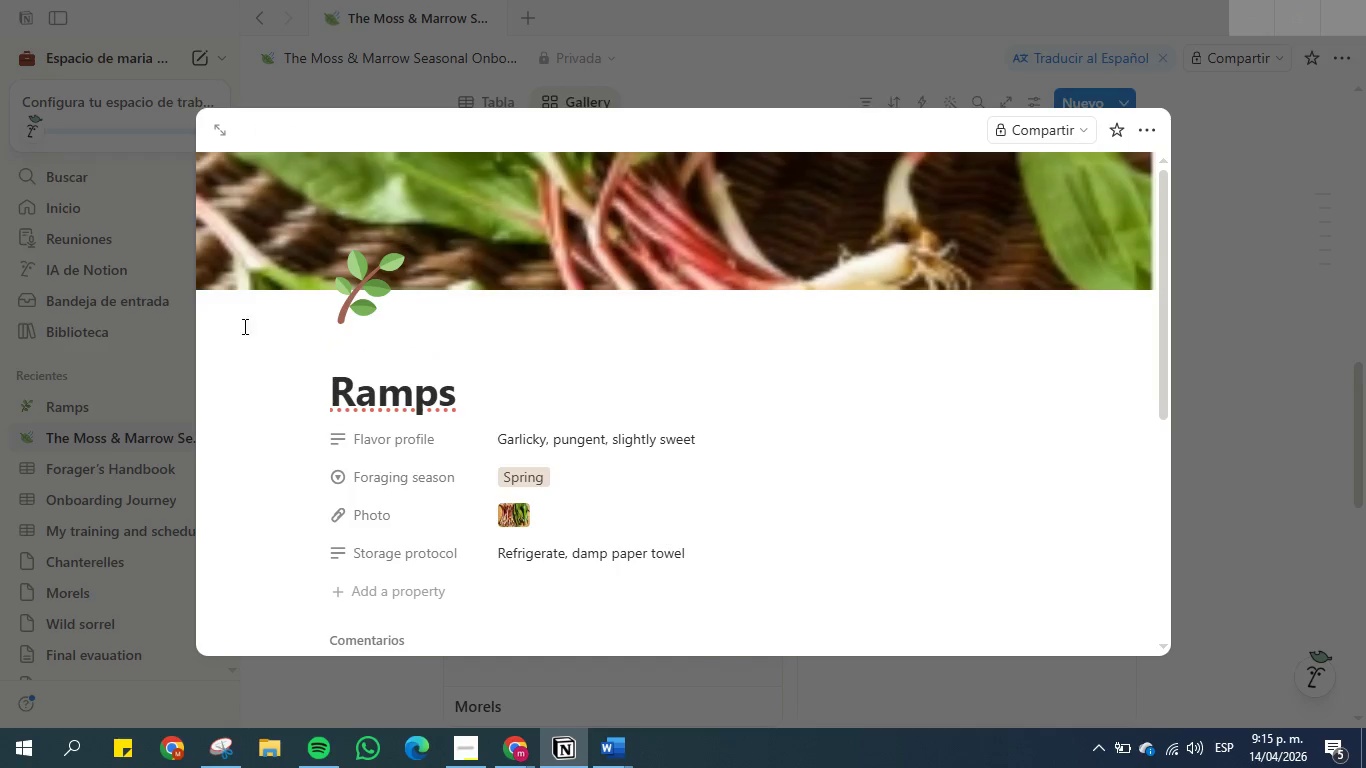 
left_click([1282, 236])
 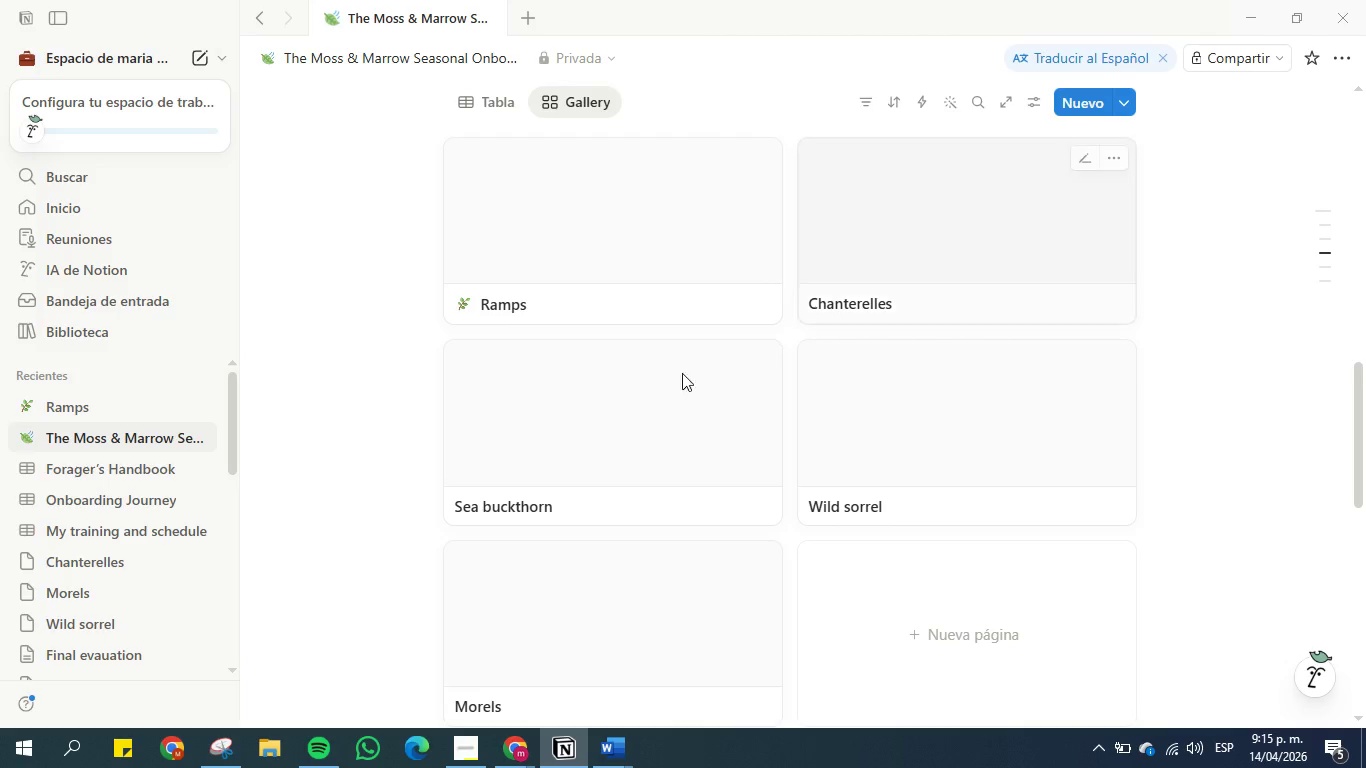 
mouse_move([606, 224])
 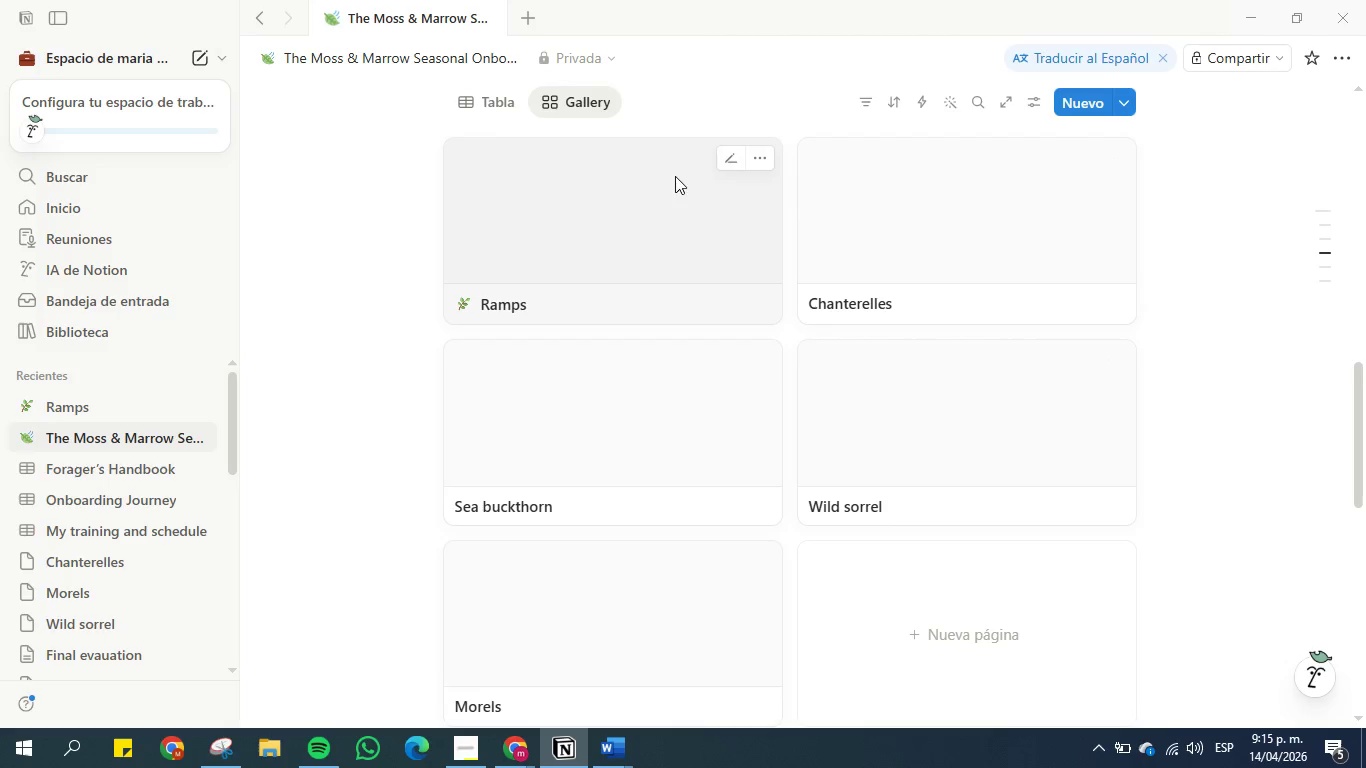 
left_click([728, 158])
 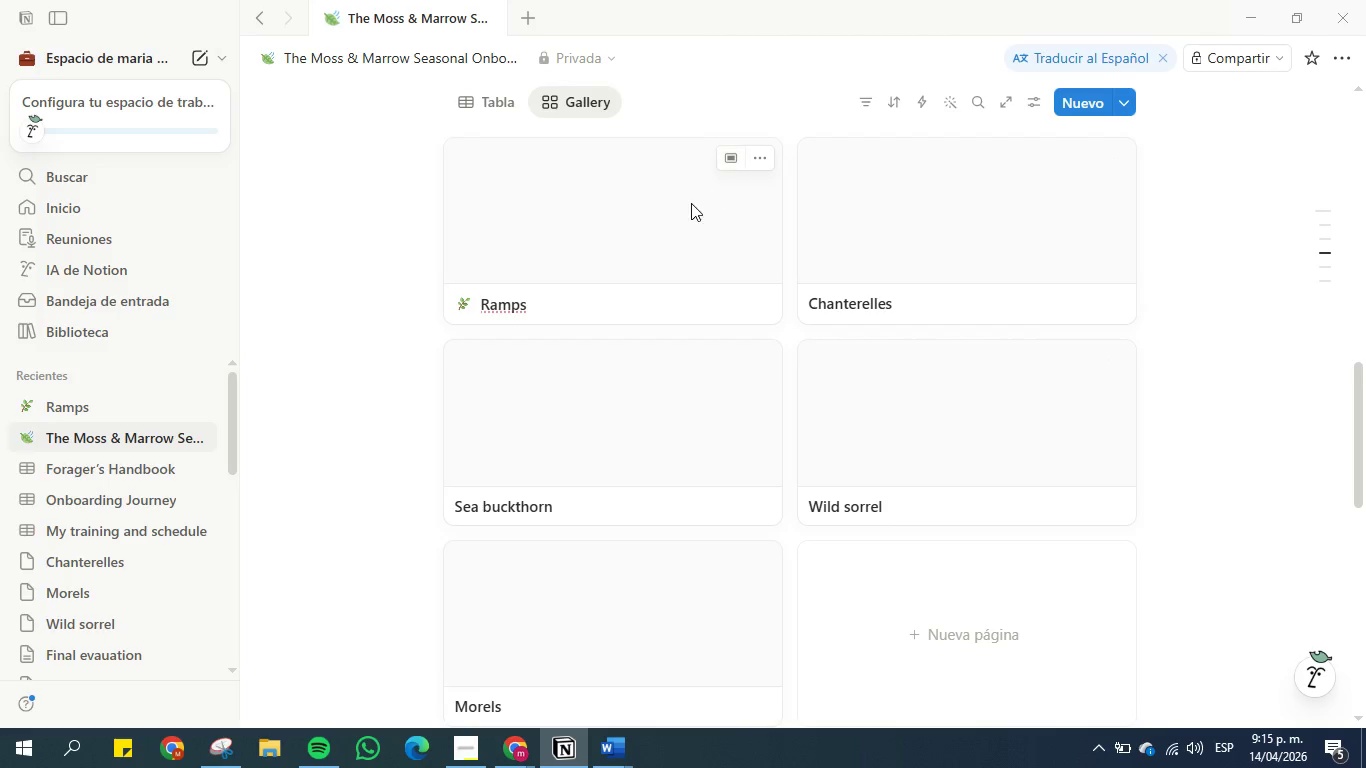 
left_click([686, 203])
 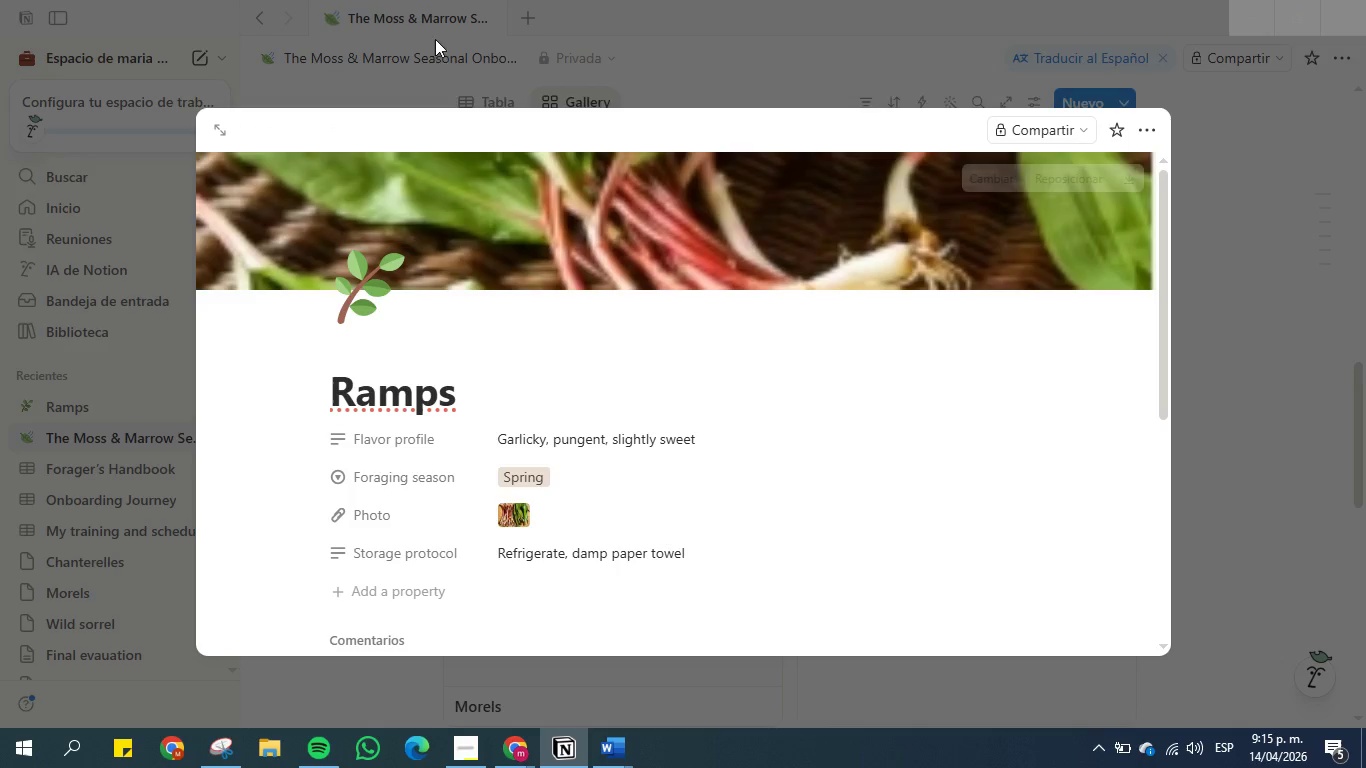 
left_click([508, 74])
 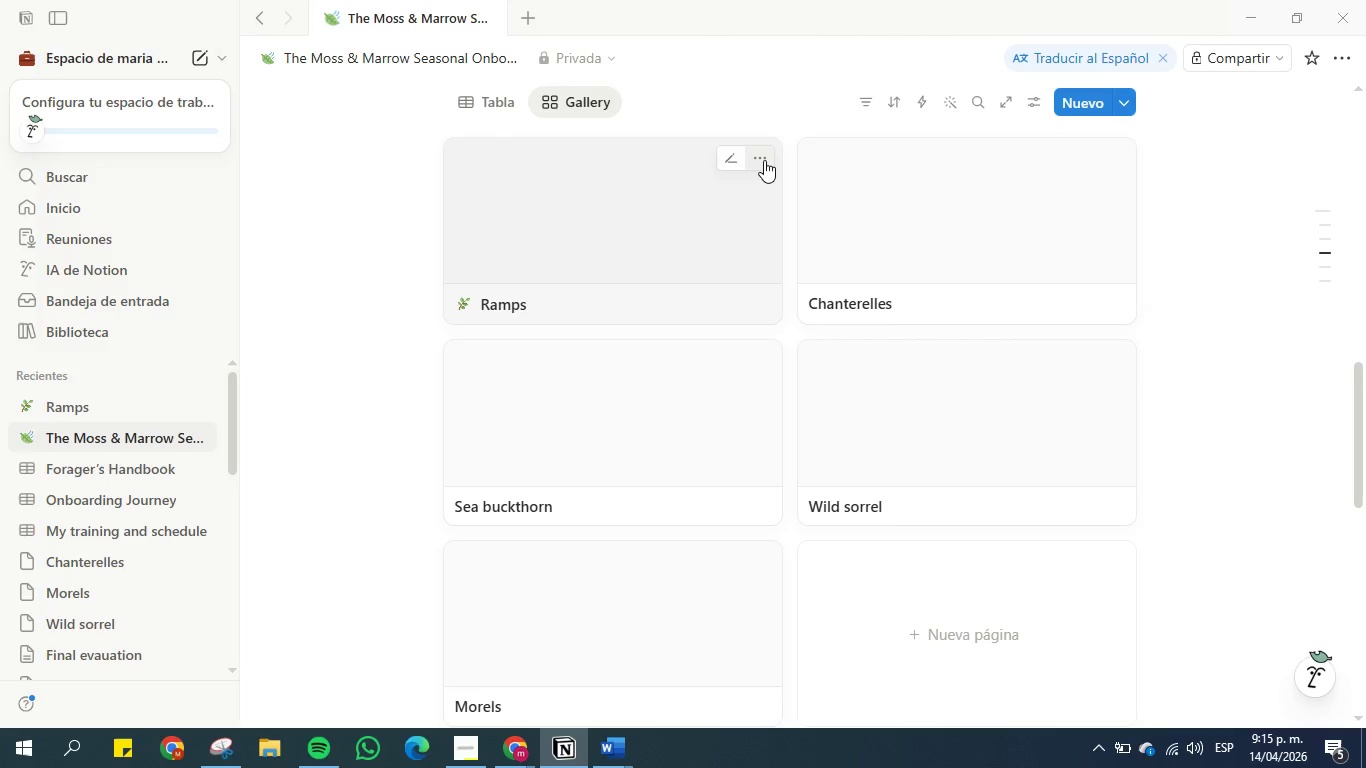 
left_click([764, 160])
 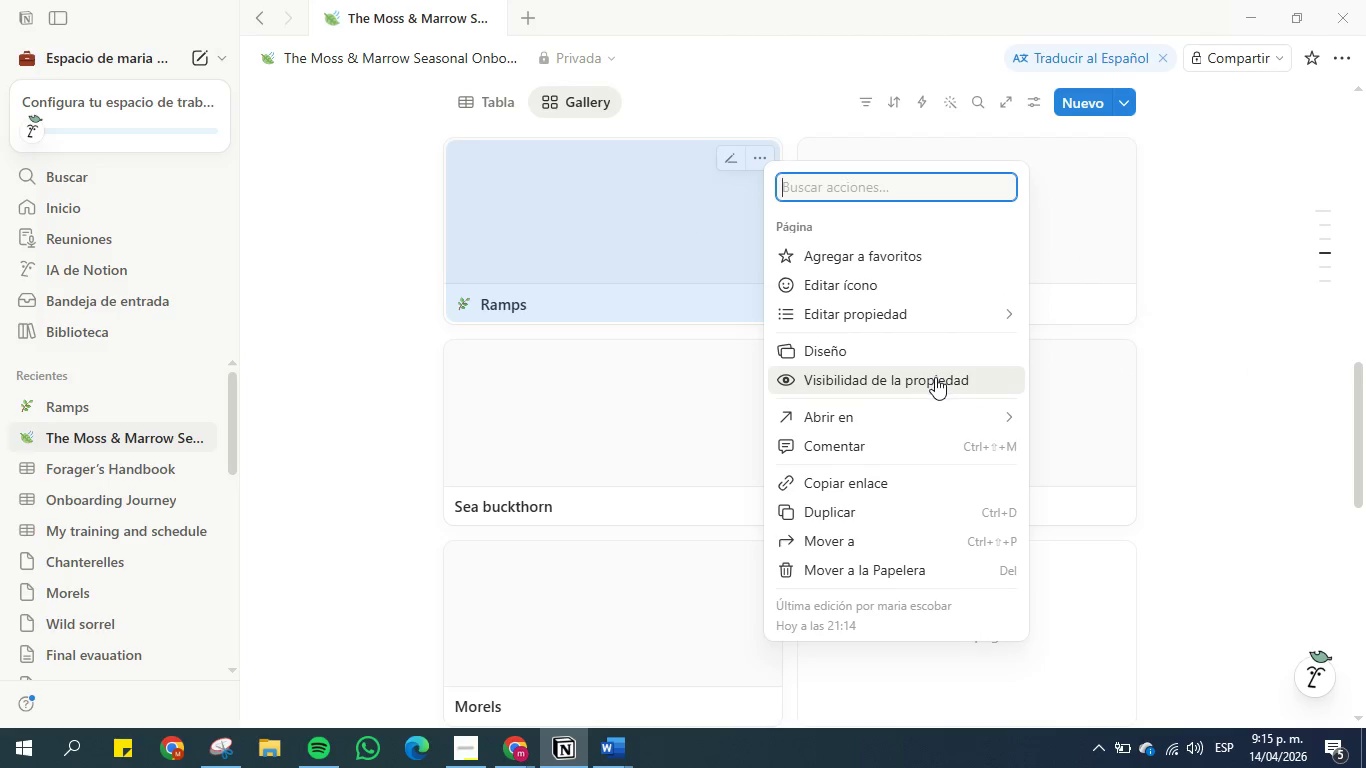 
wait(7.67)
 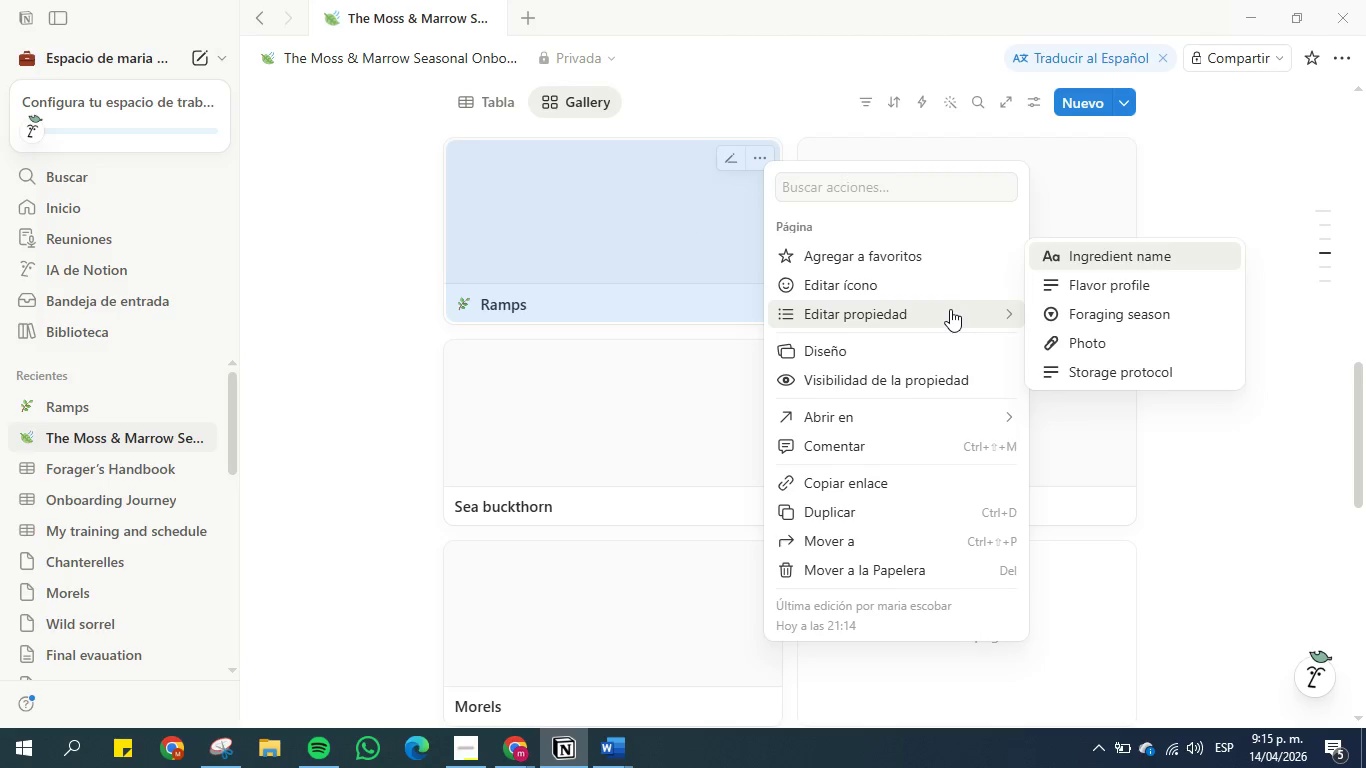 
left_click([881, 382])
 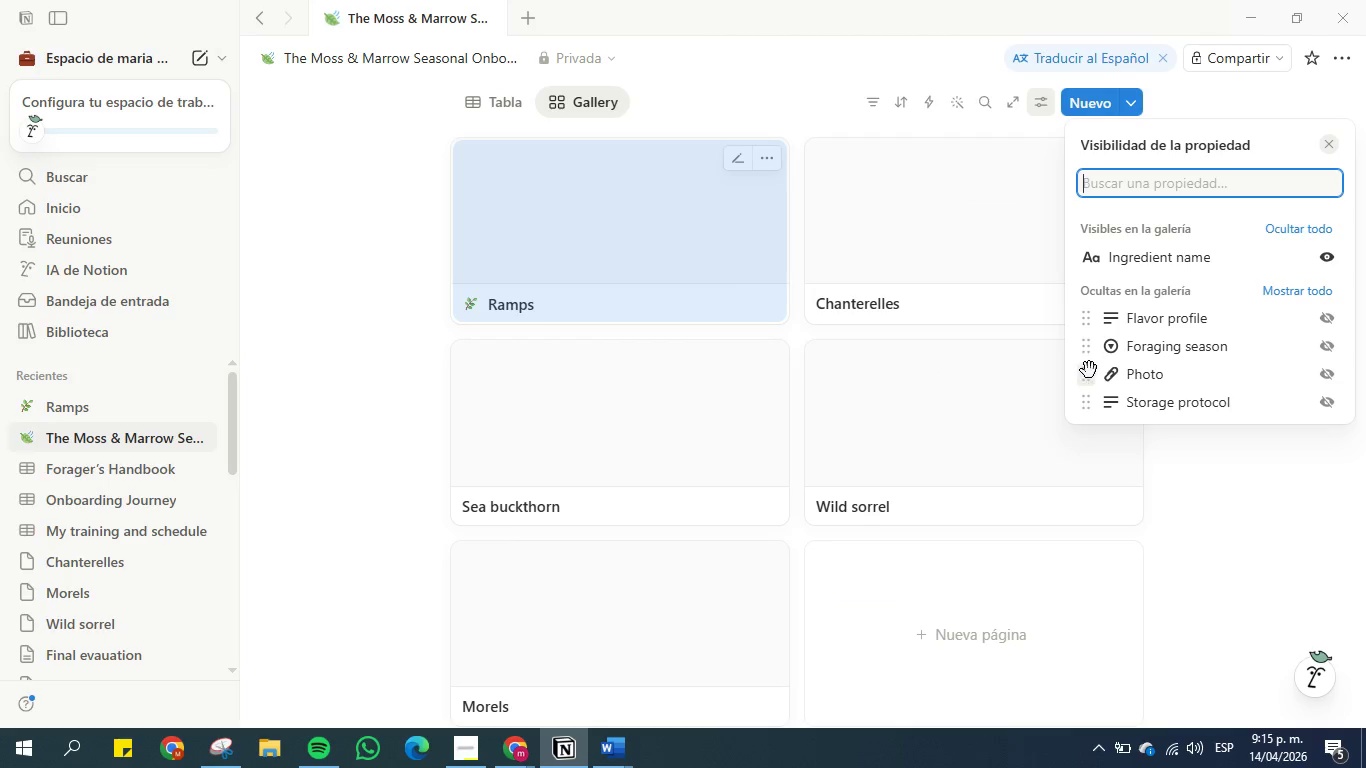 
left_click_drag(start_coordinate=[1089, 372], to_coordinate=[1089, 281])
 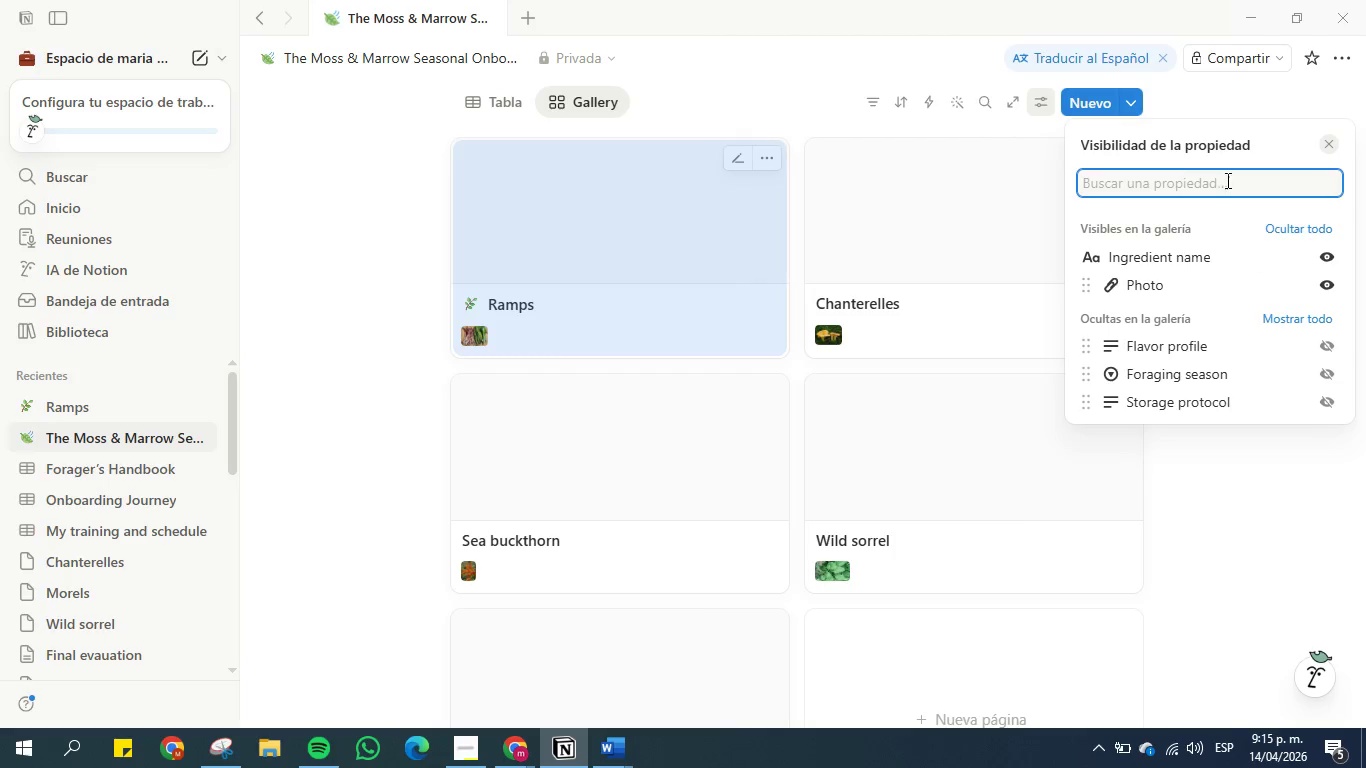 
wait(8.75)
 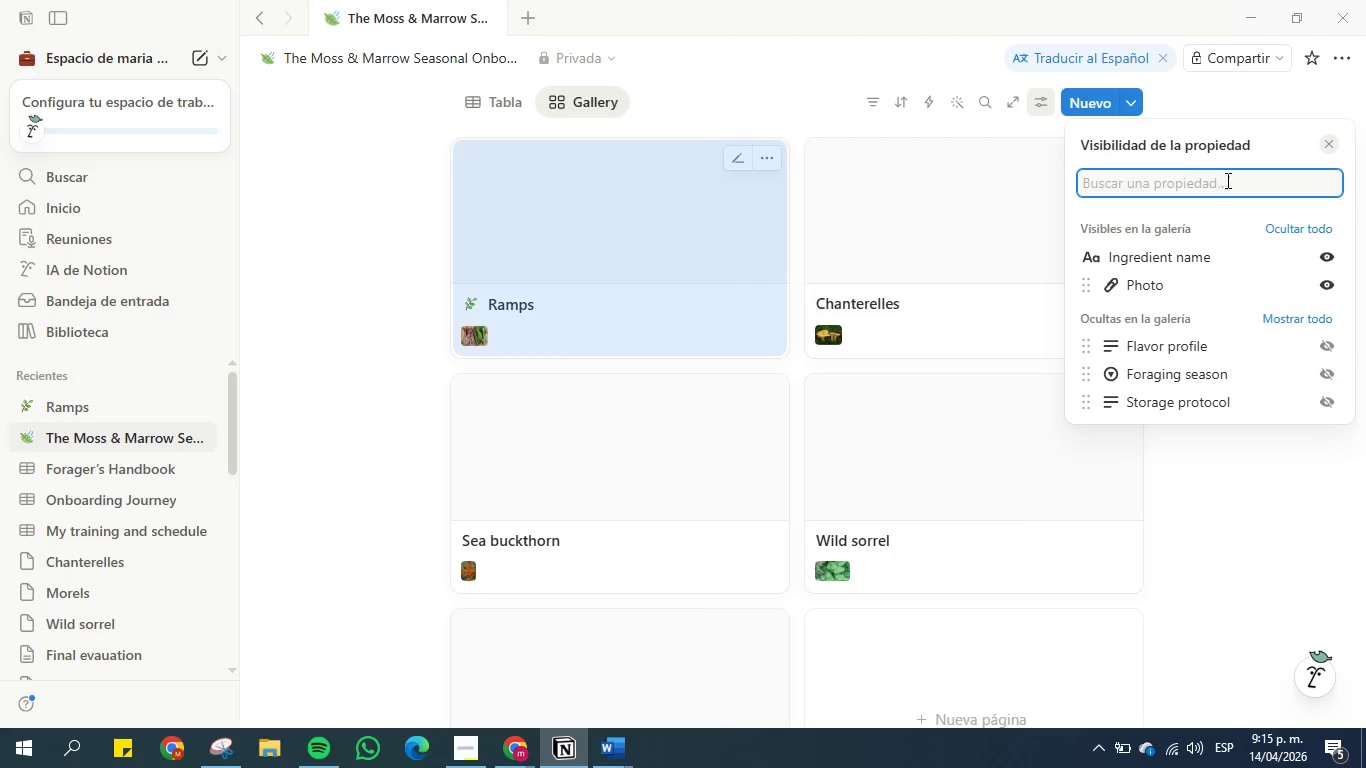 
left_click_drag(start_coordinate=[1090, 286], to_coordinate=[1090, 326])
 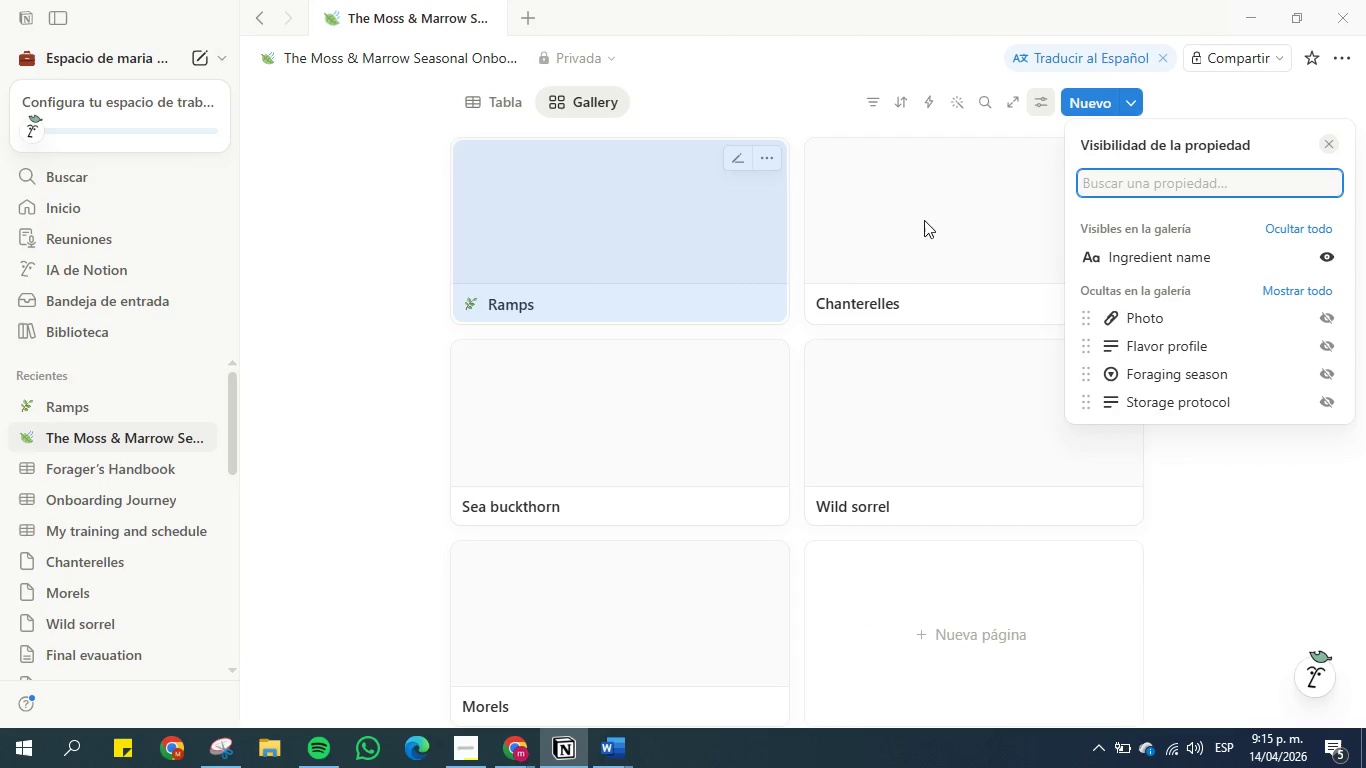 
left_click([357, 229])
 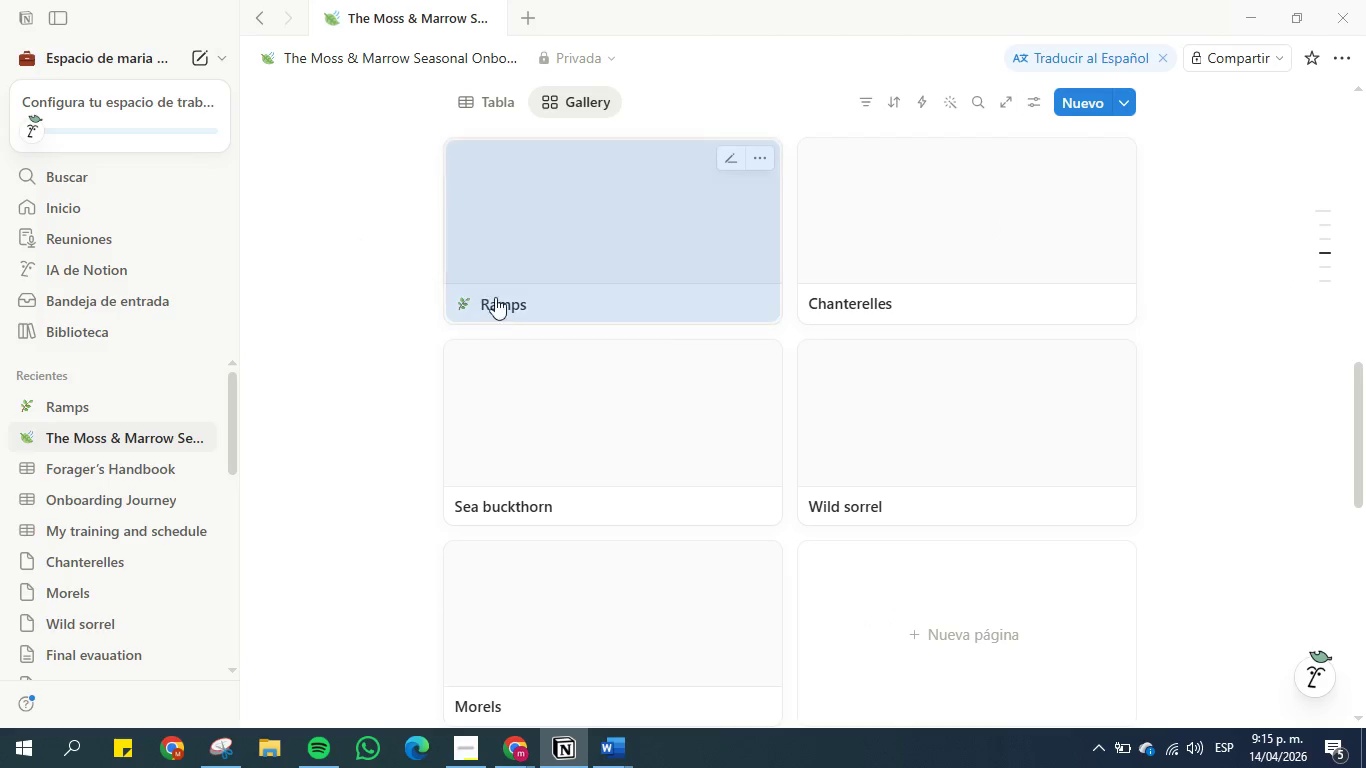 
left_click([499, 301])
 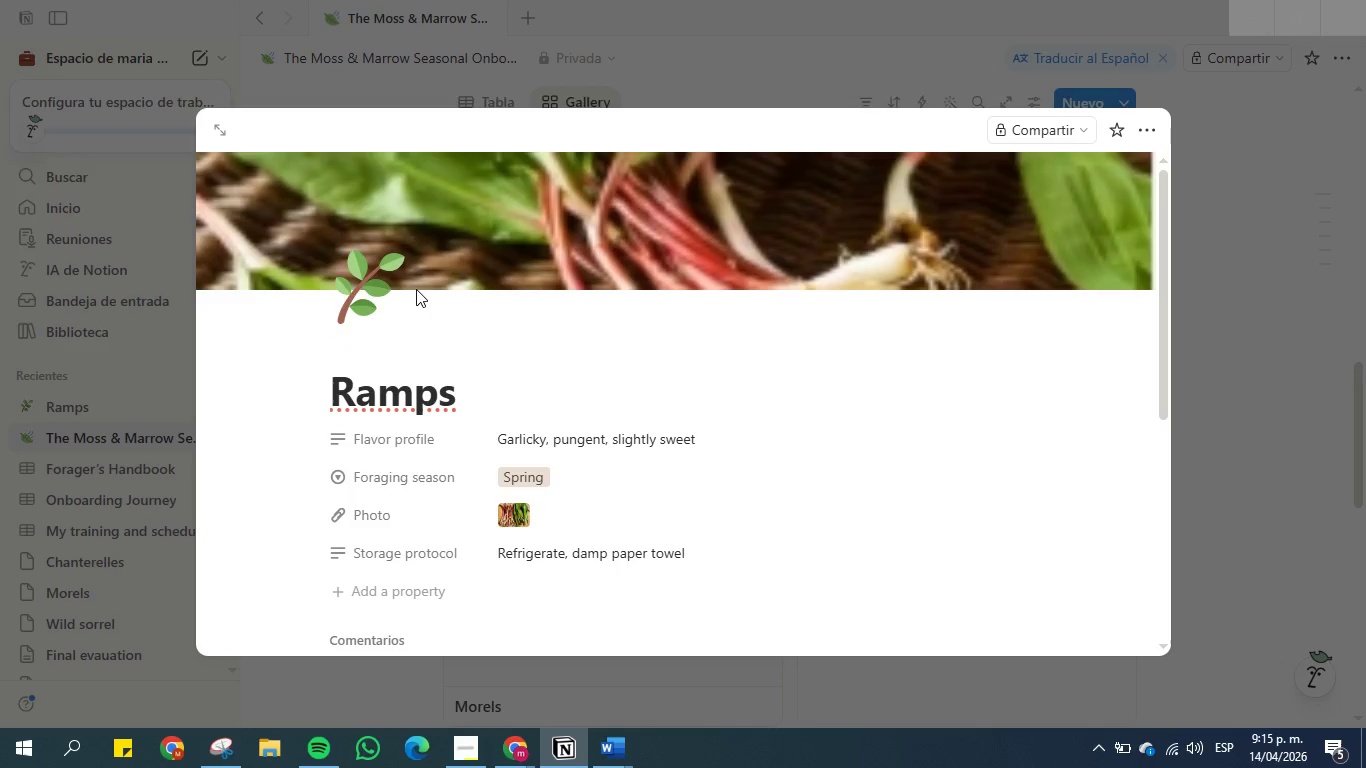 
left_click([366, 283])
 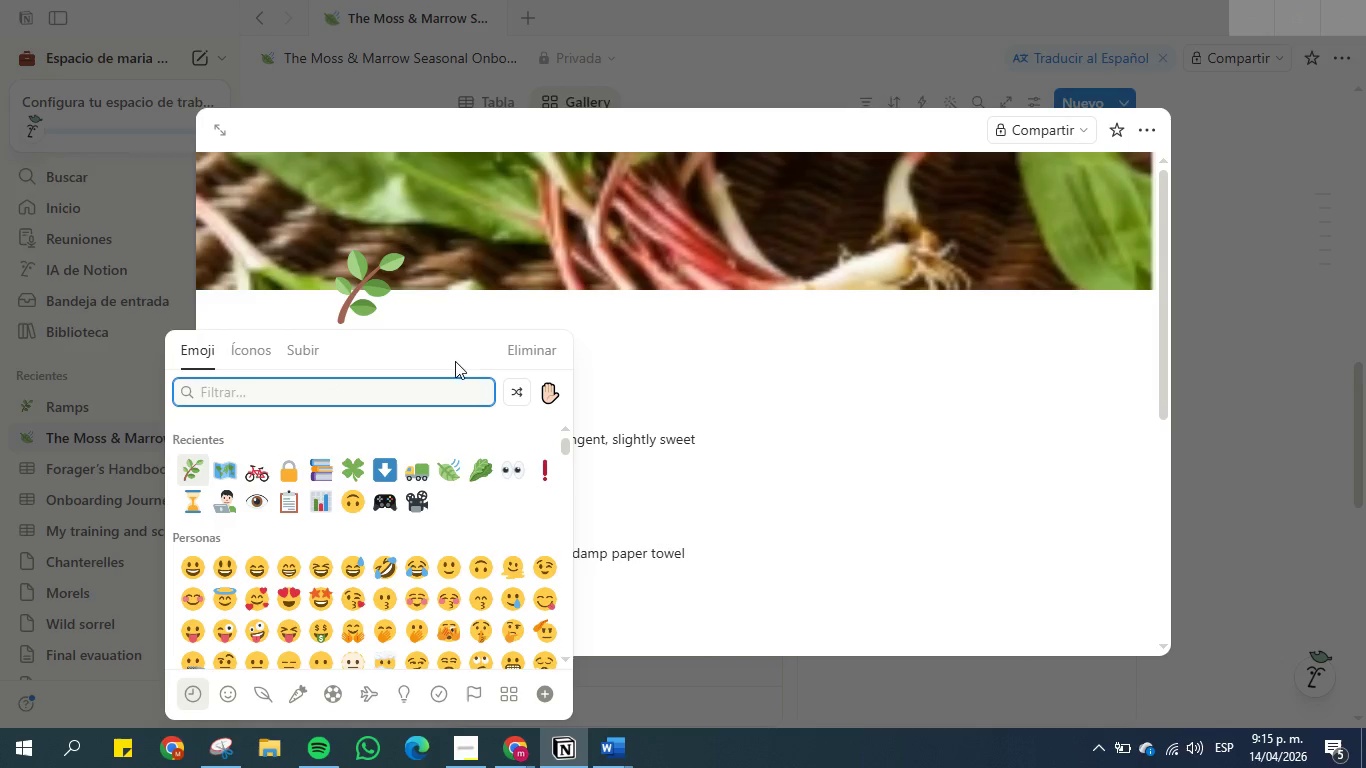 
left_click([527, 350])
 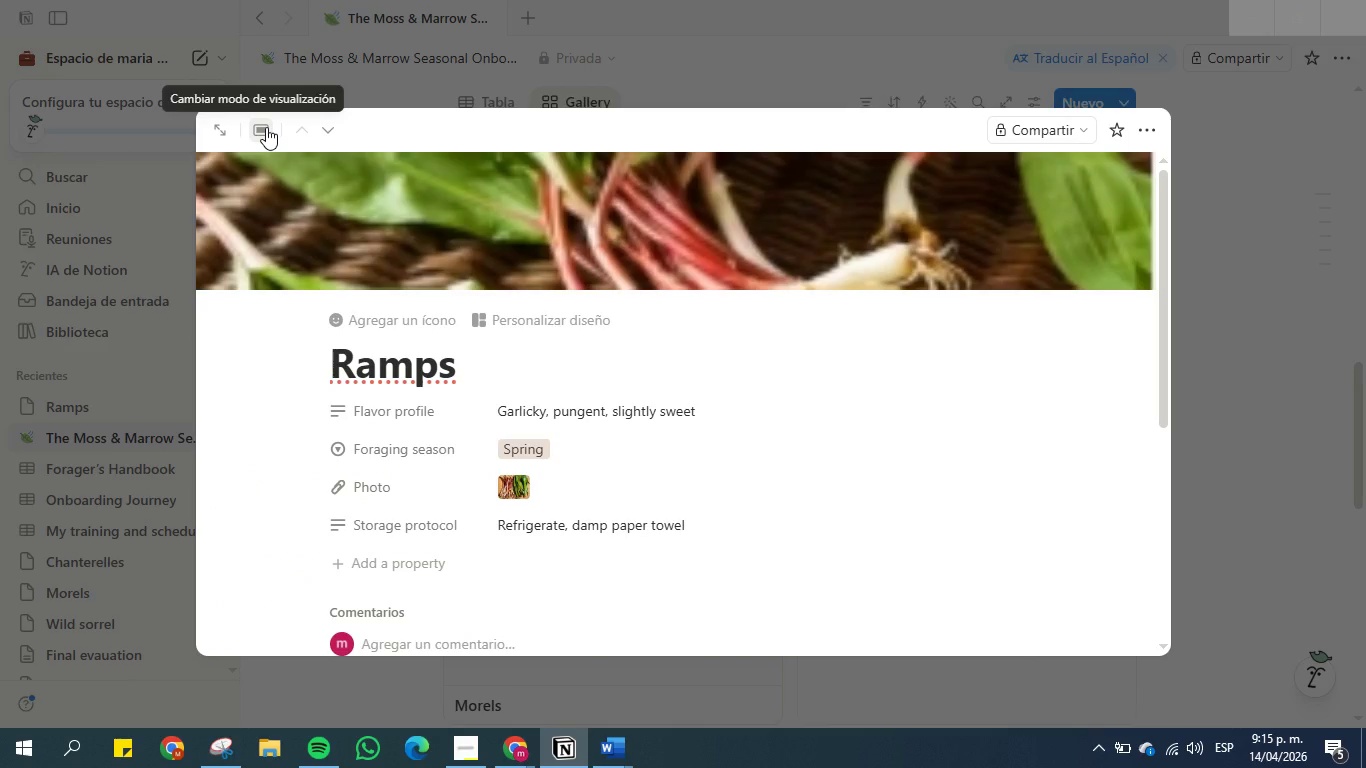 
left_click([268, 127])
 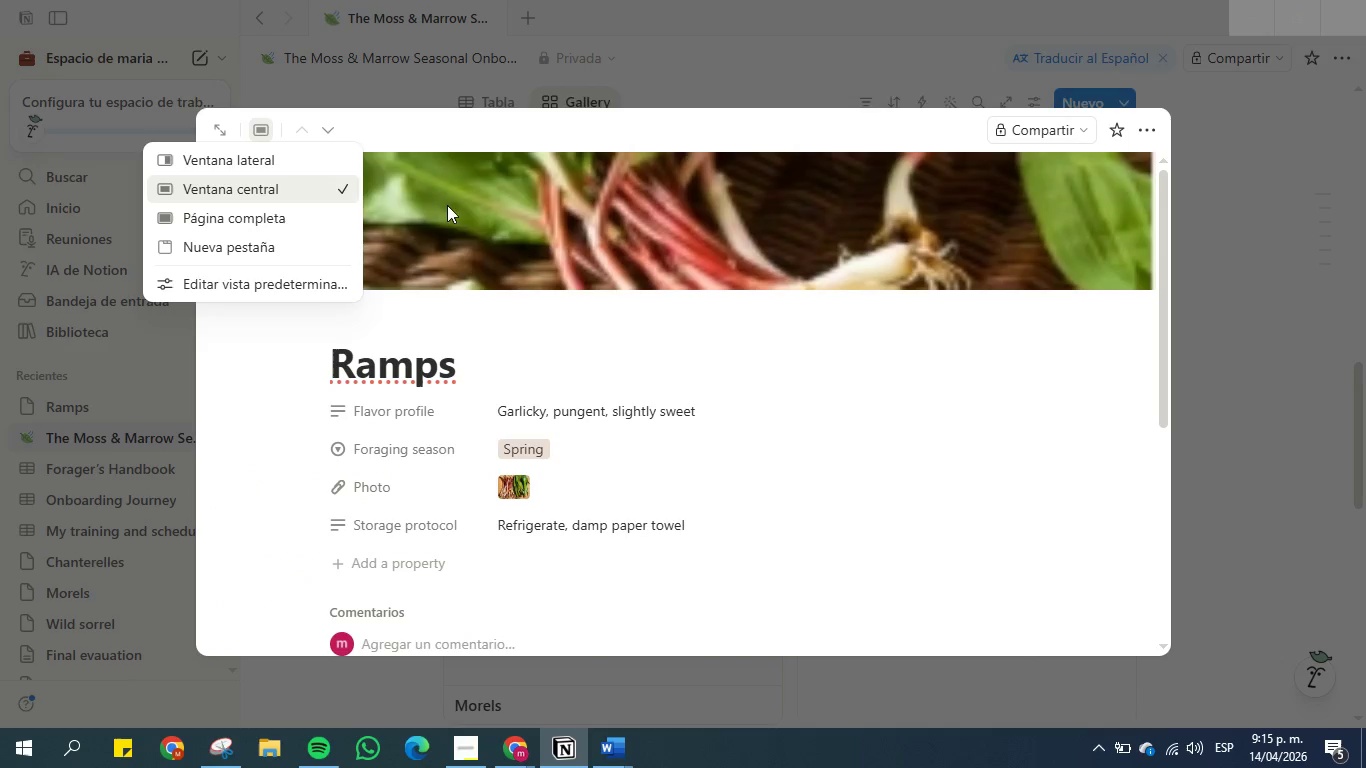 
left_click([460, 207])
 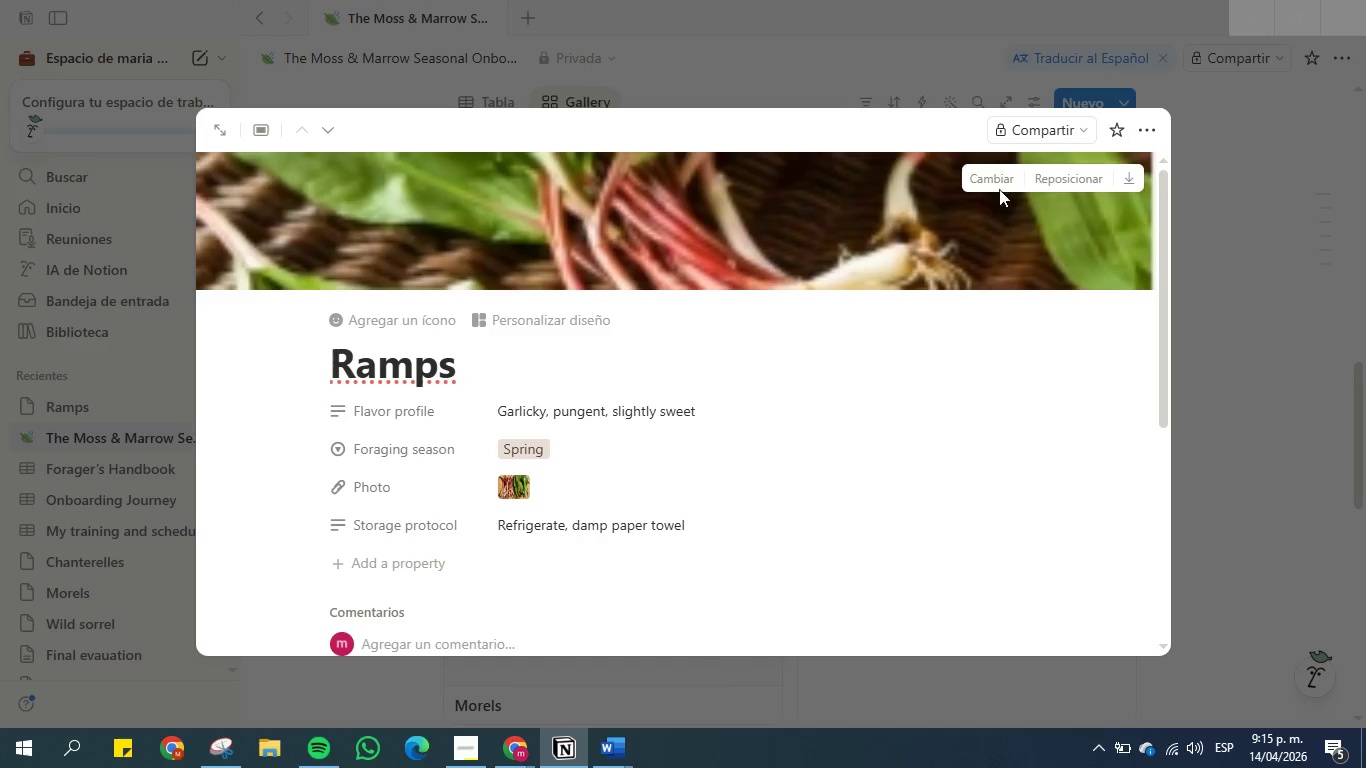 
wait(6.0)
 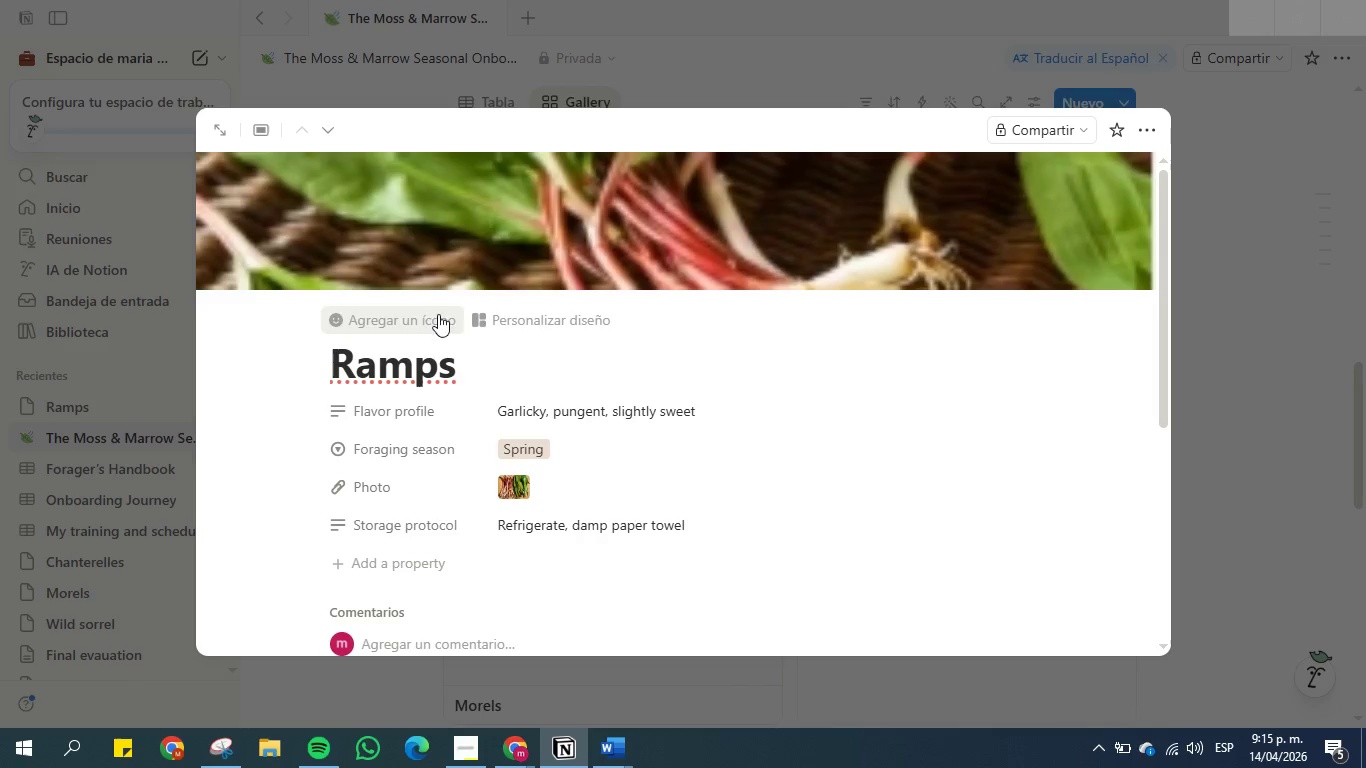 
scroll: coordinate [702, 324], scroll_direction: down, amount: 6.0
 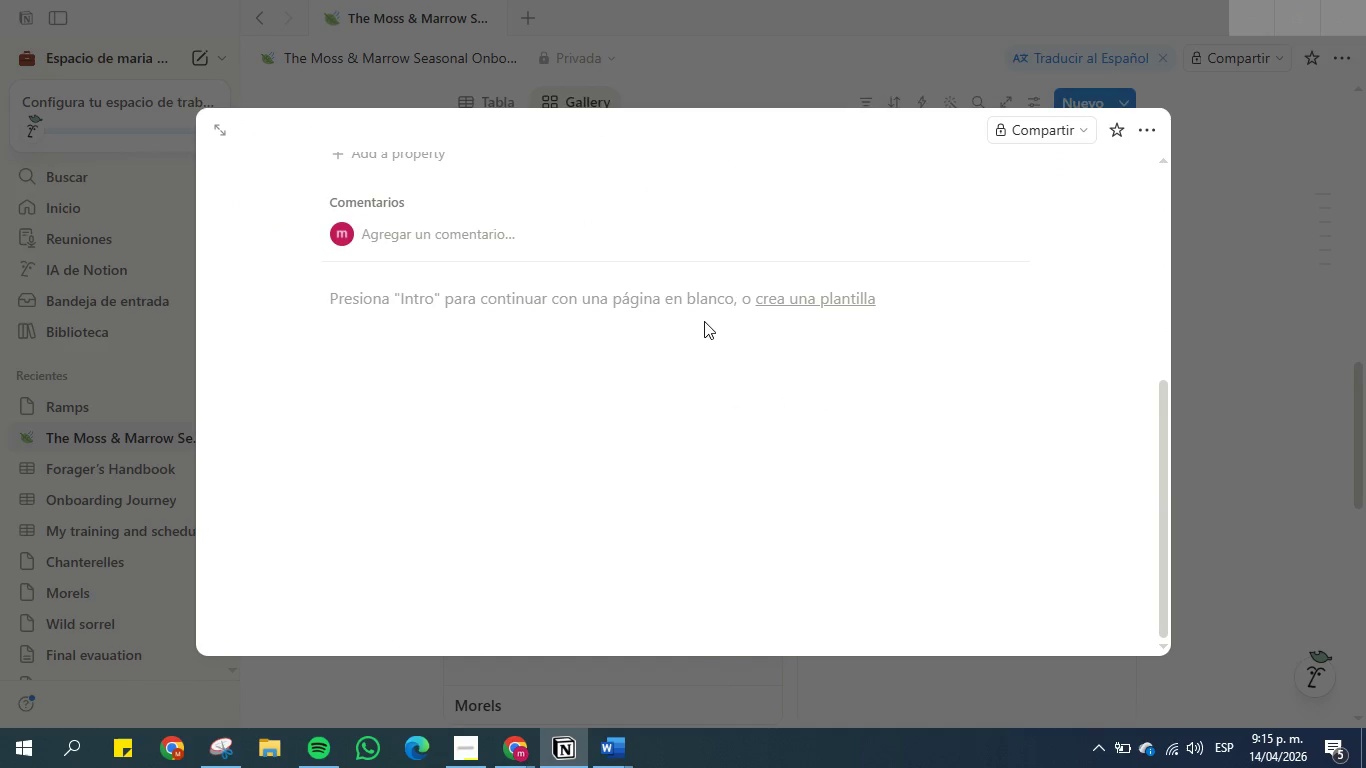 
left_click([1297, 195])
 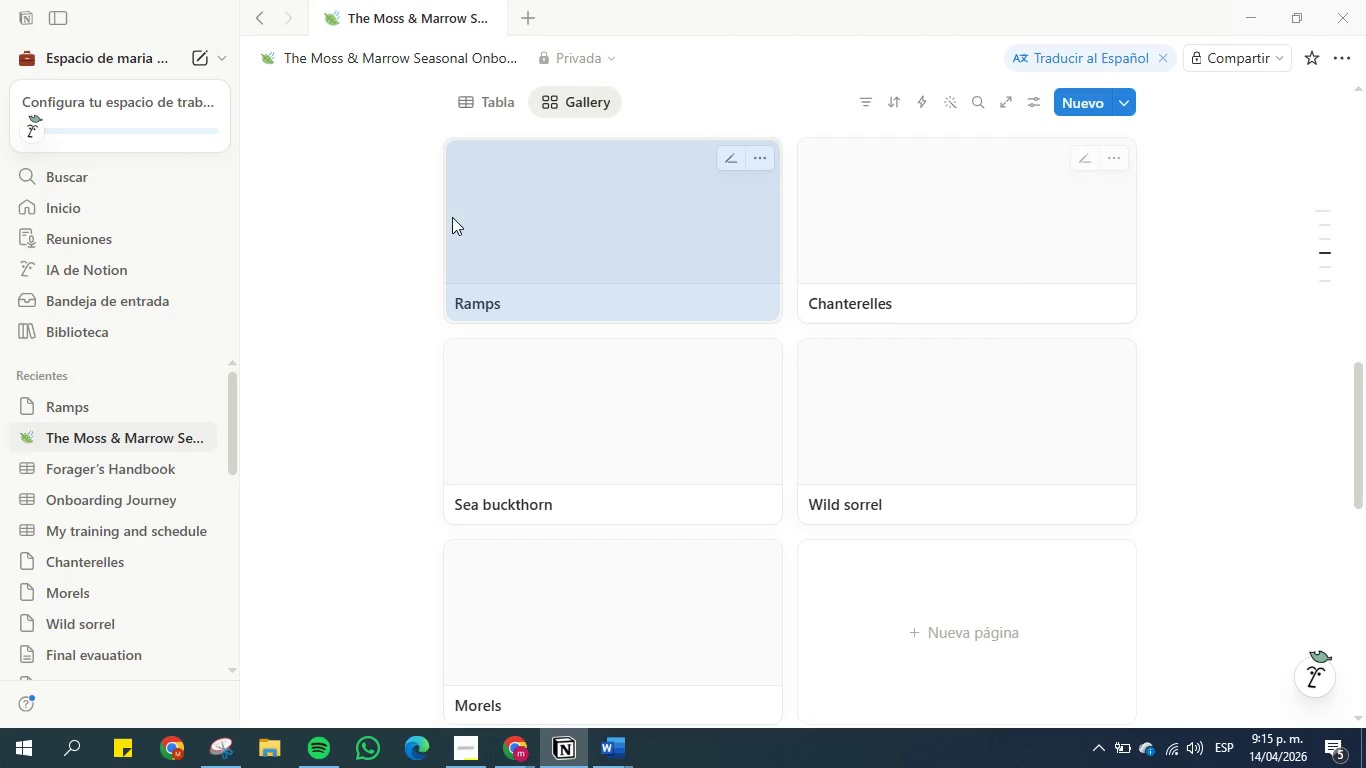 
scroll: coordinate [585, 223], scroll_direction: up, amount: 9.0
 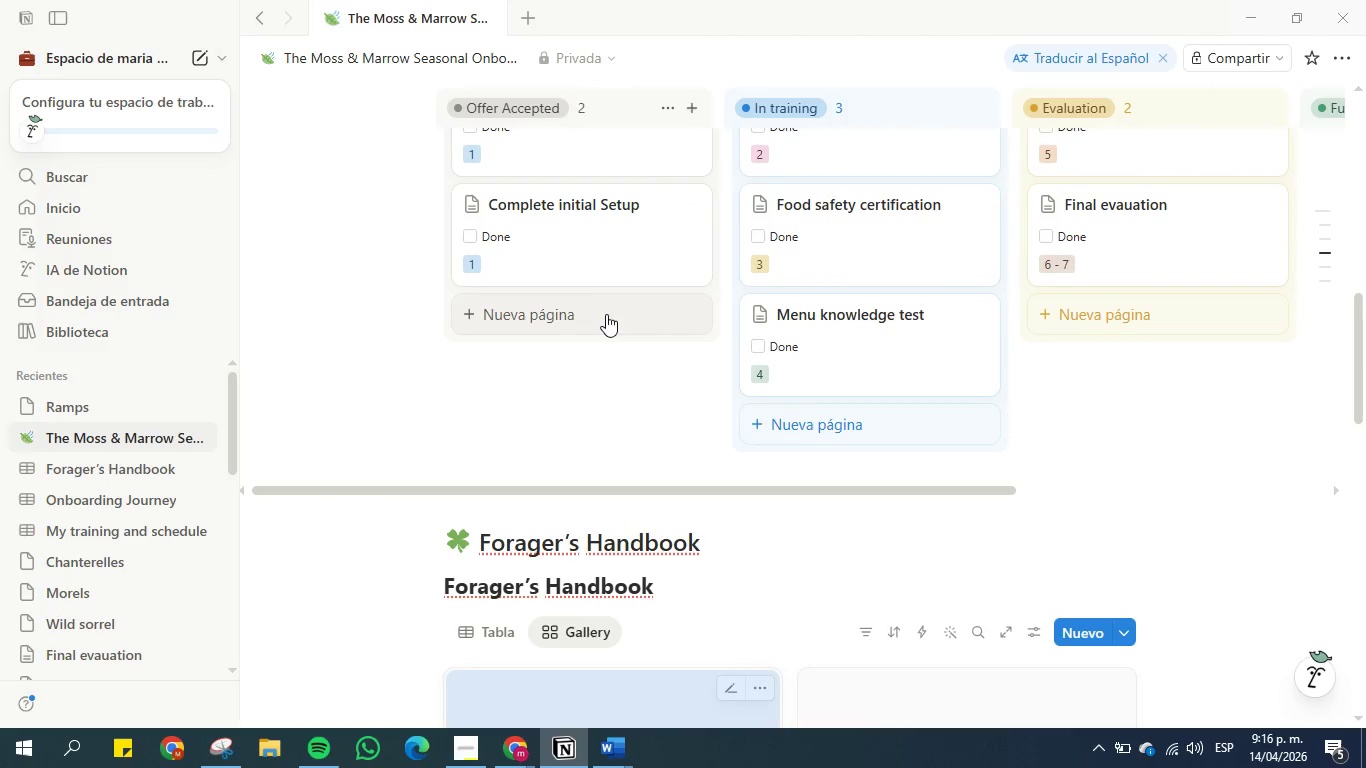 
scroll: coordinate [606, 318], scroll_direction: down, amount: 3.0
 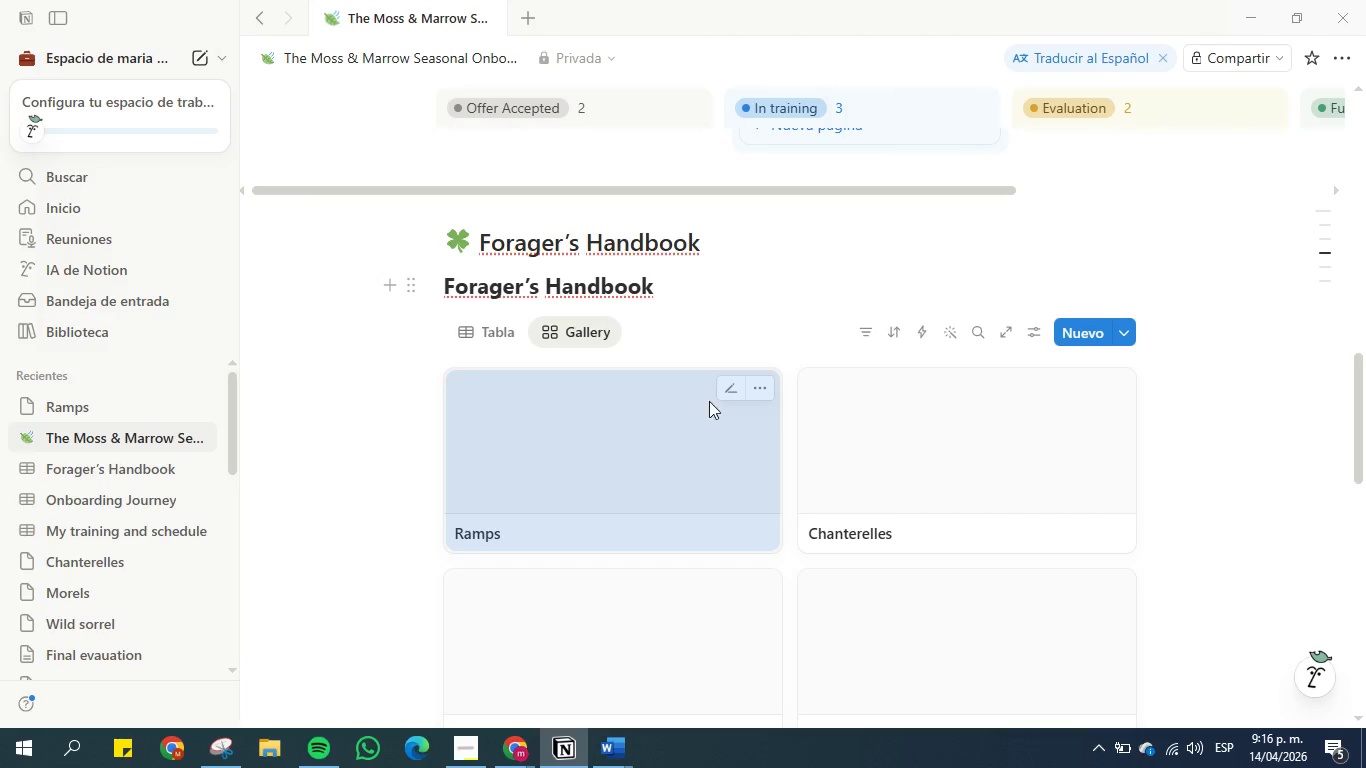 
left_click([733, 384])
 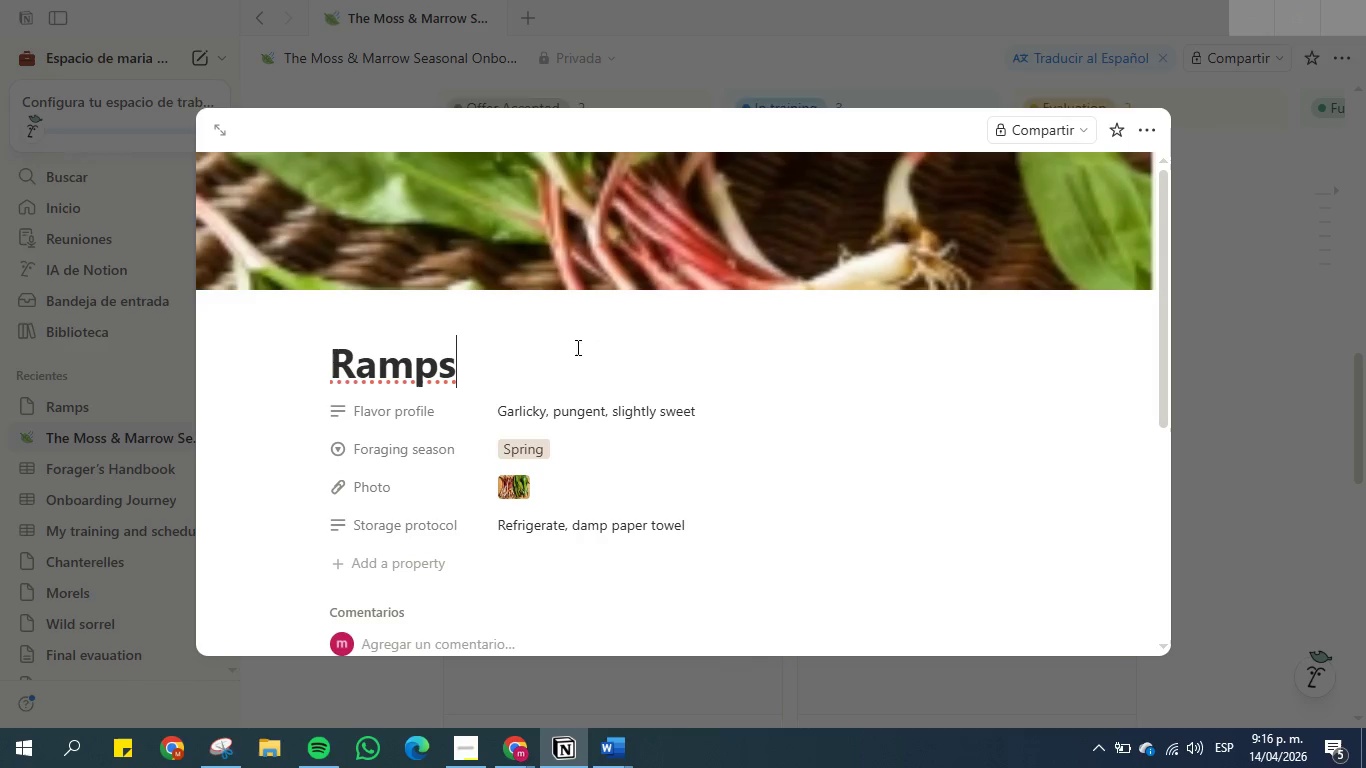 
wait(5.66)
 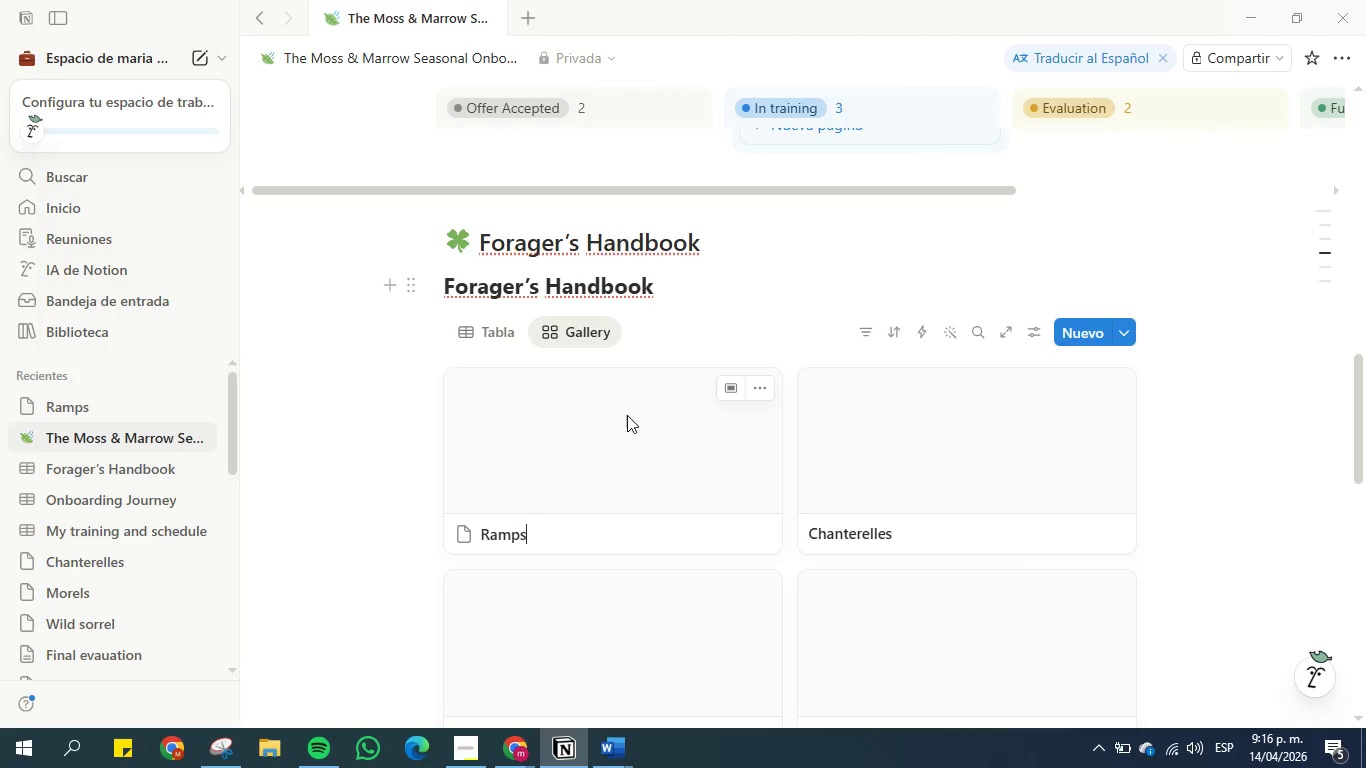 
scroll: coordinate [502, 364], scroll_direction: down, amount: 5.0
 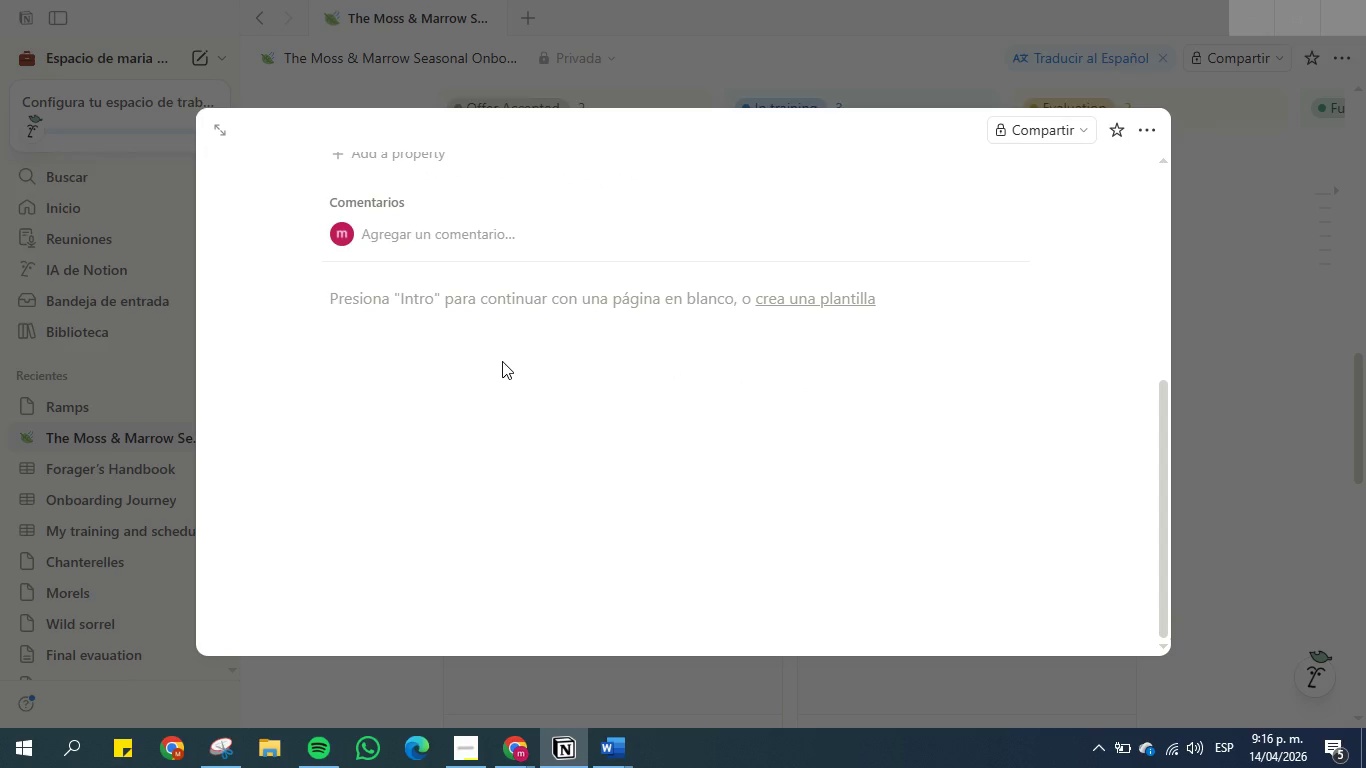 
scroll: coordinate [502, 361], scroll_direction: up, amount: 6.0
 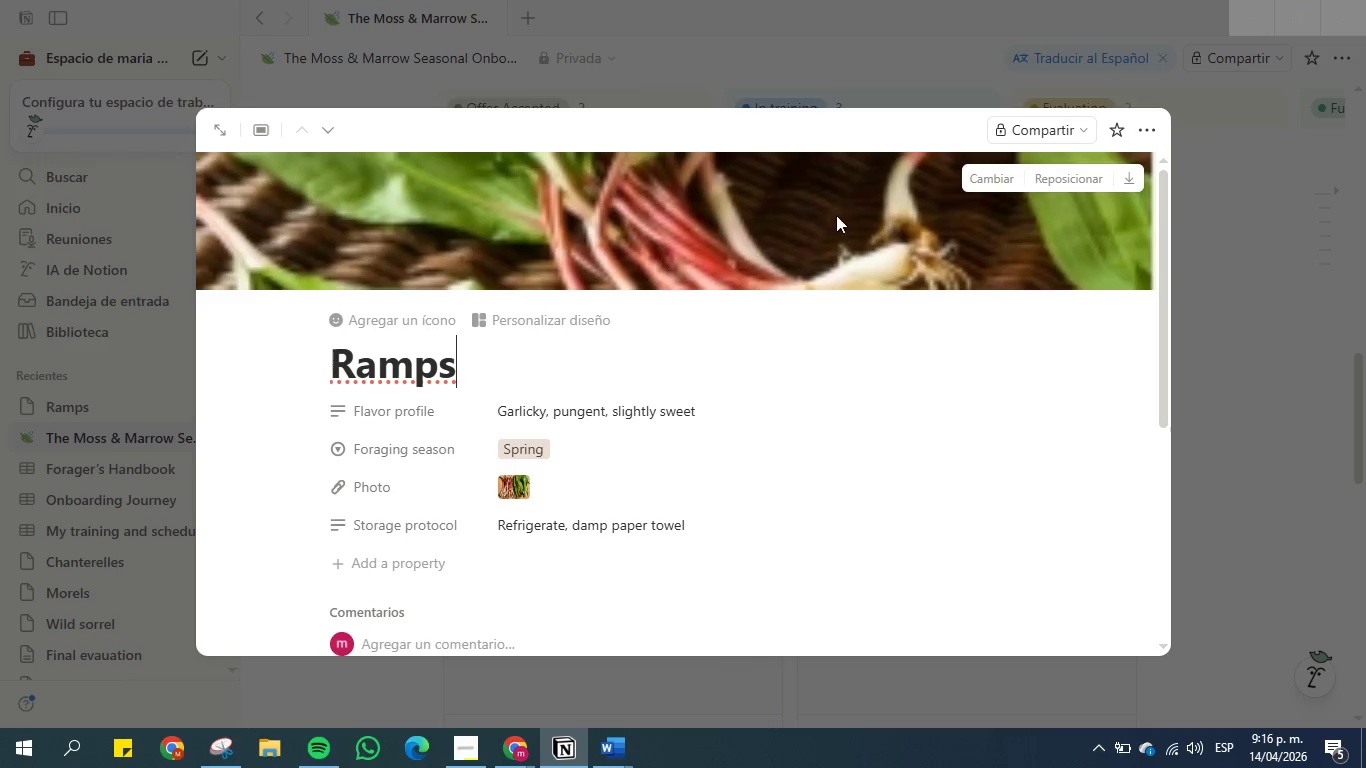 
left_click([1003, 177])
 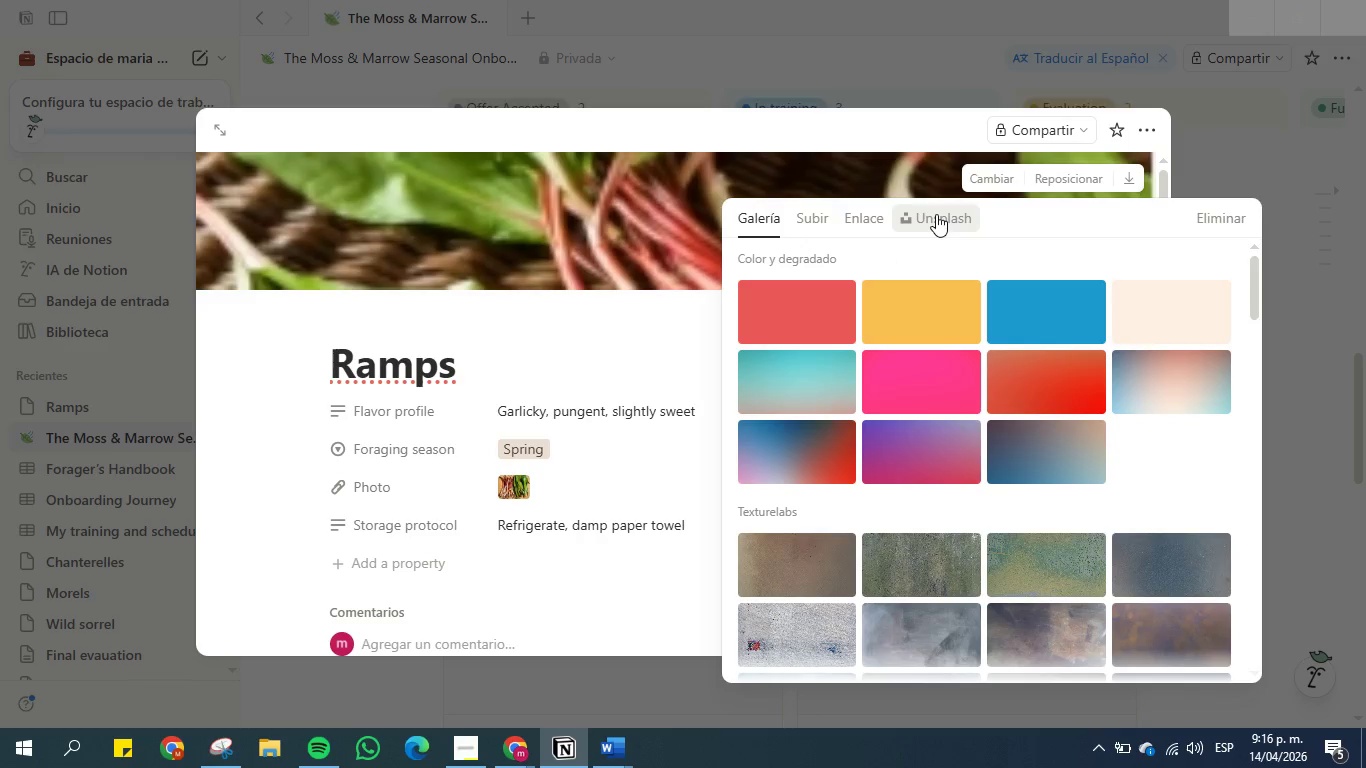 
scroll: coordinate [1135, 402], scroll_direction: down, amount: 17.0
 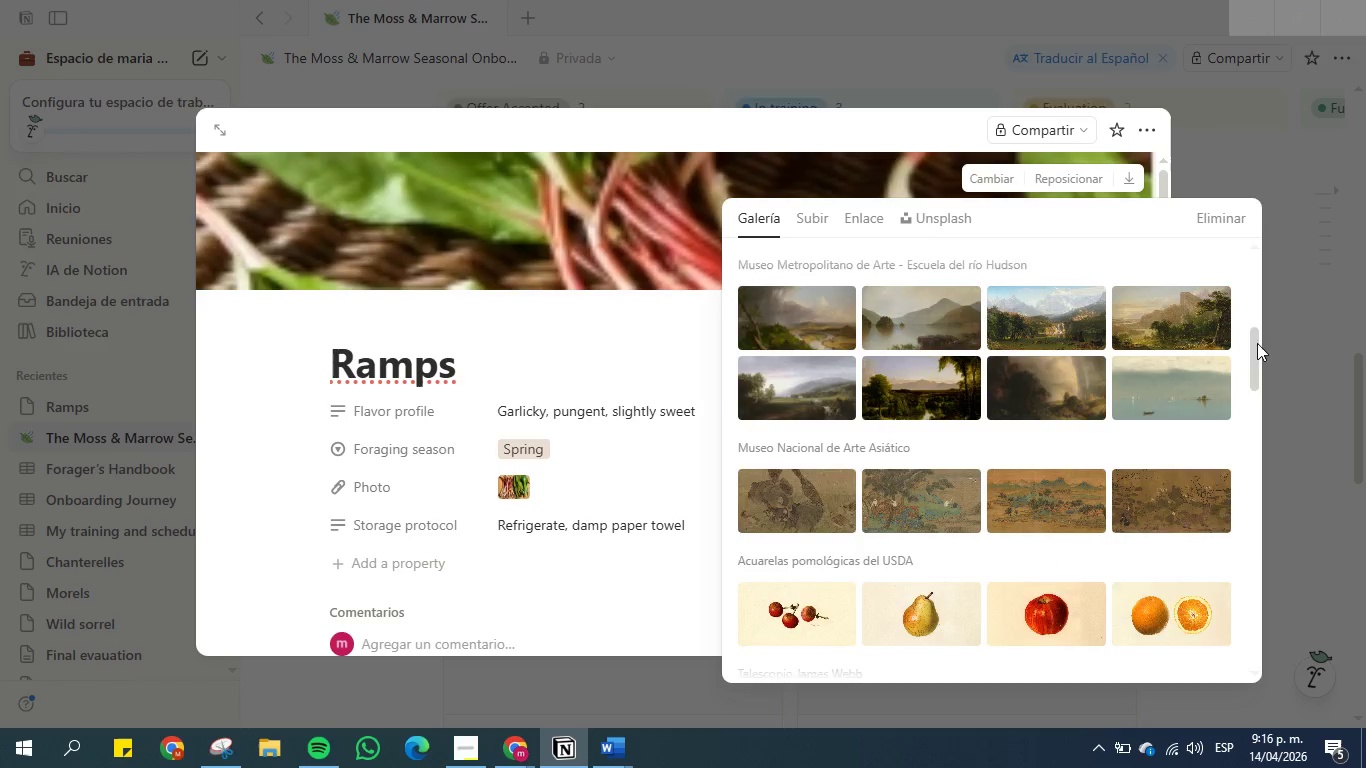 
left_click_drag(start_coordinate=[1254, 343], to_coordinate=[1264, 399])
 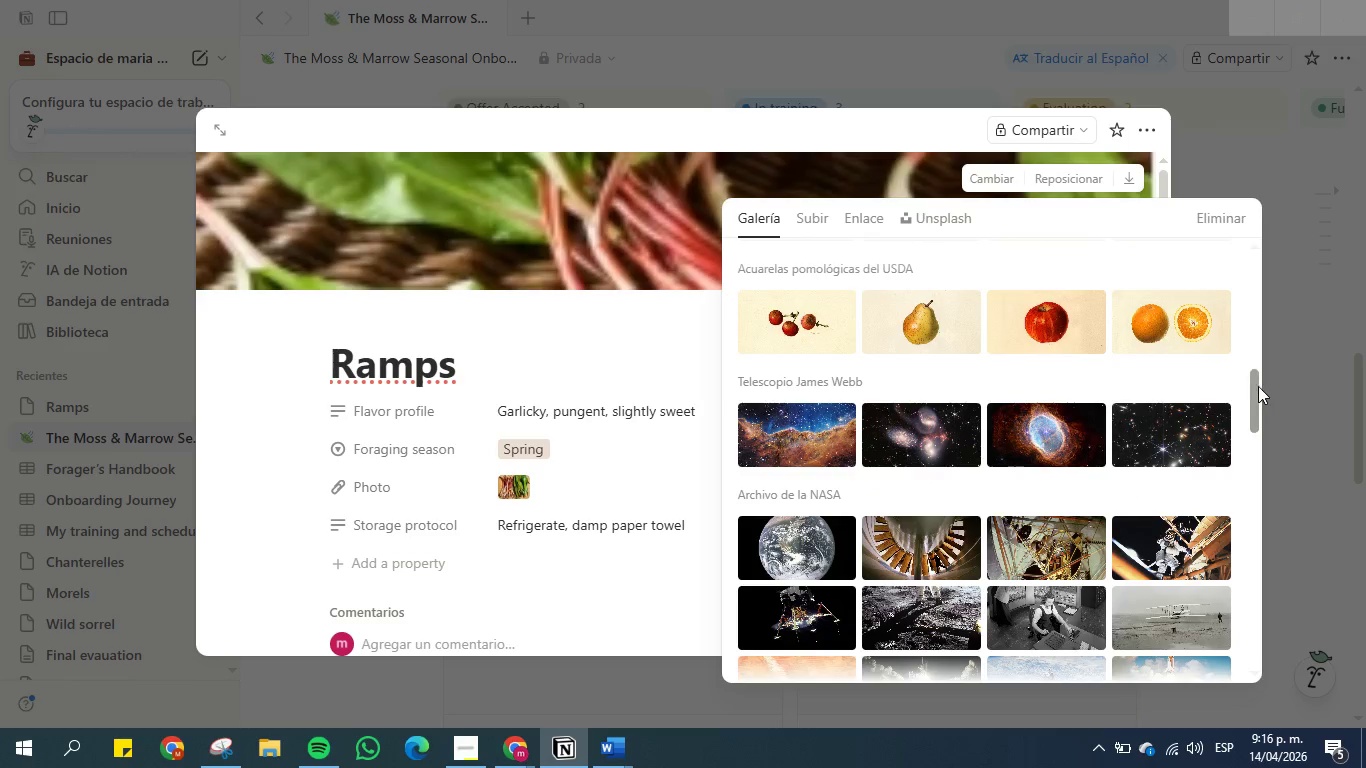 
left_click_drag(start_coordinate=[1257, 388], to_coordinate=[1225, 225])
 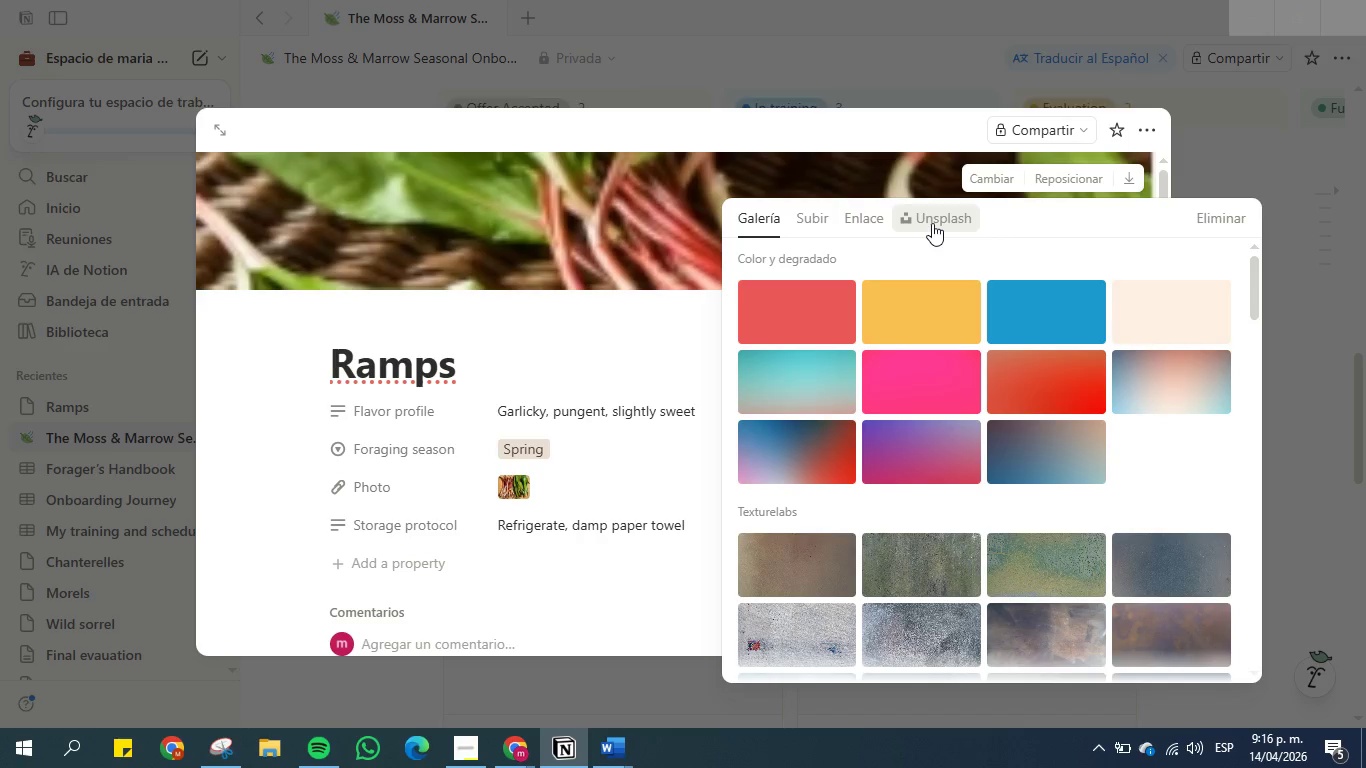 
left_click([932, 223])
 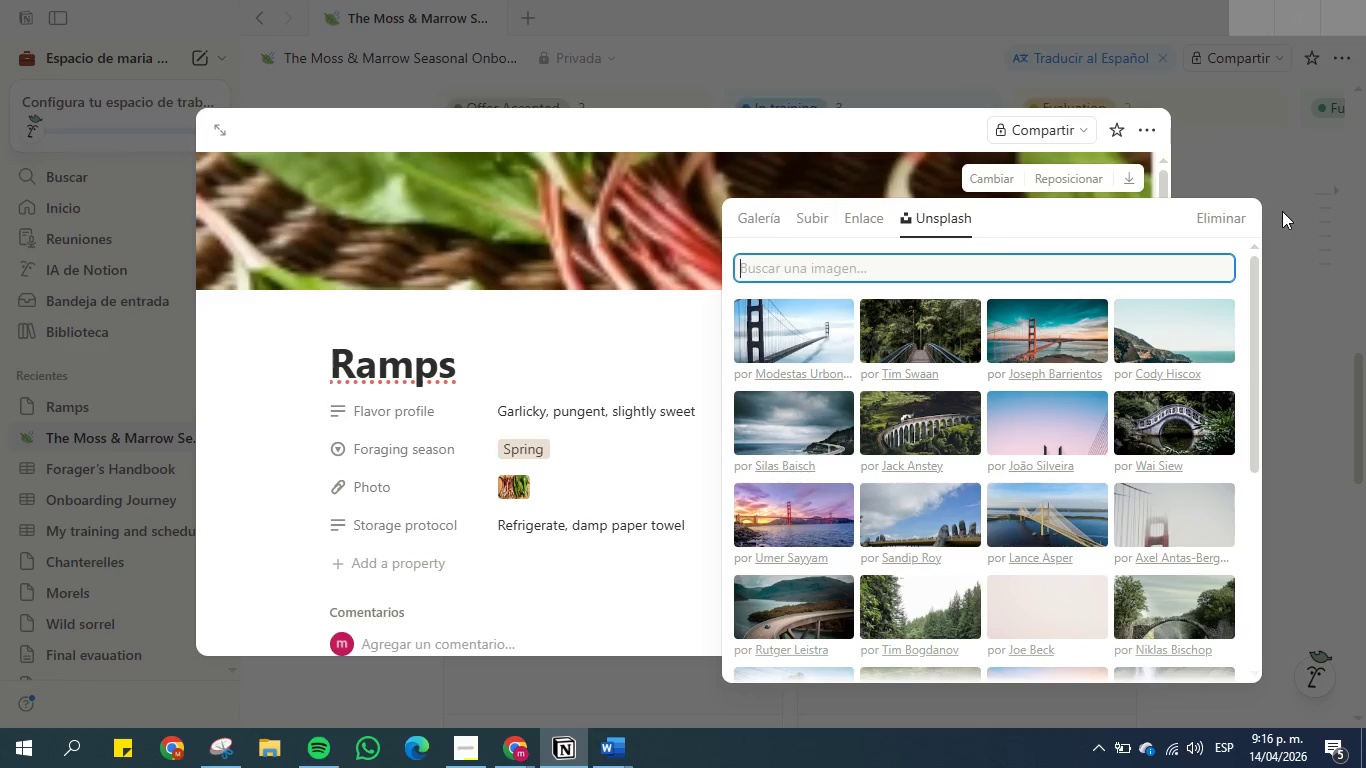 
left_click([1198, 171])
 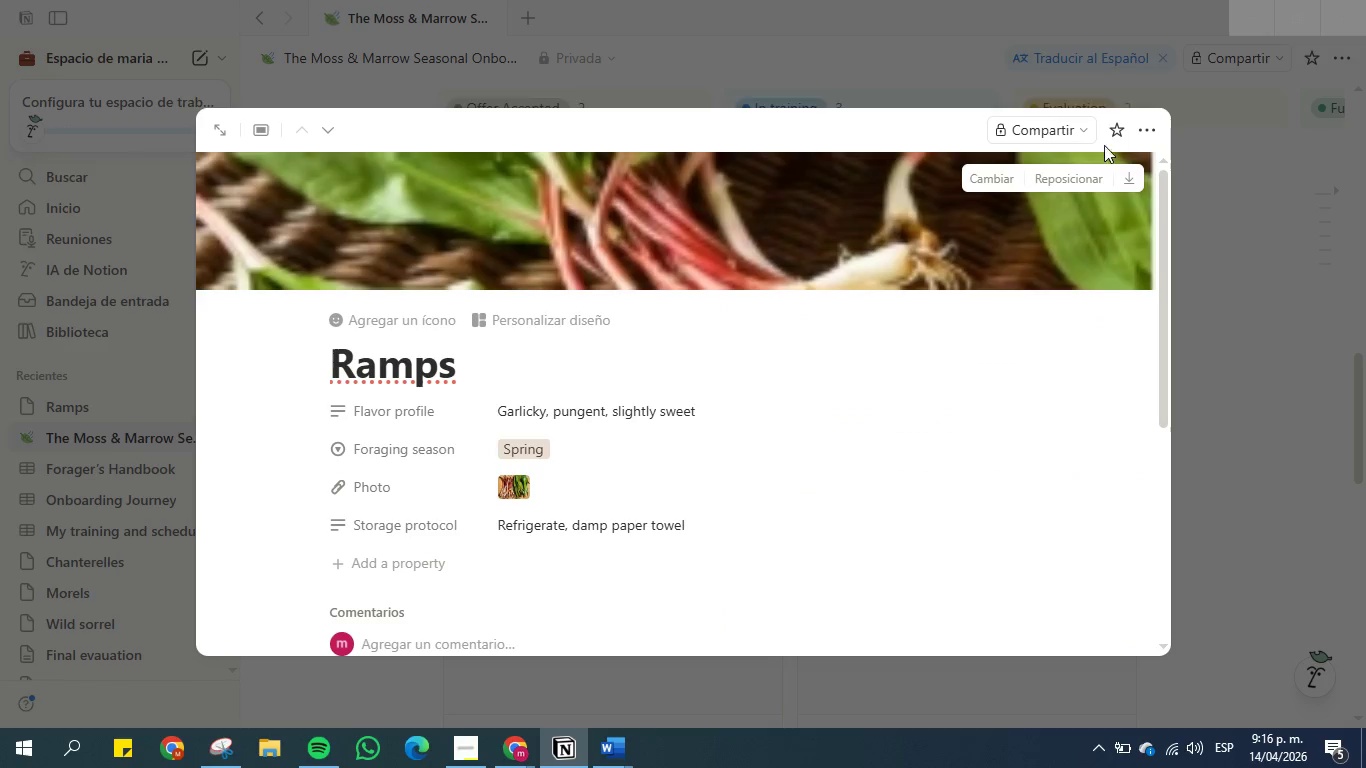 
left_click([1234, 217])
 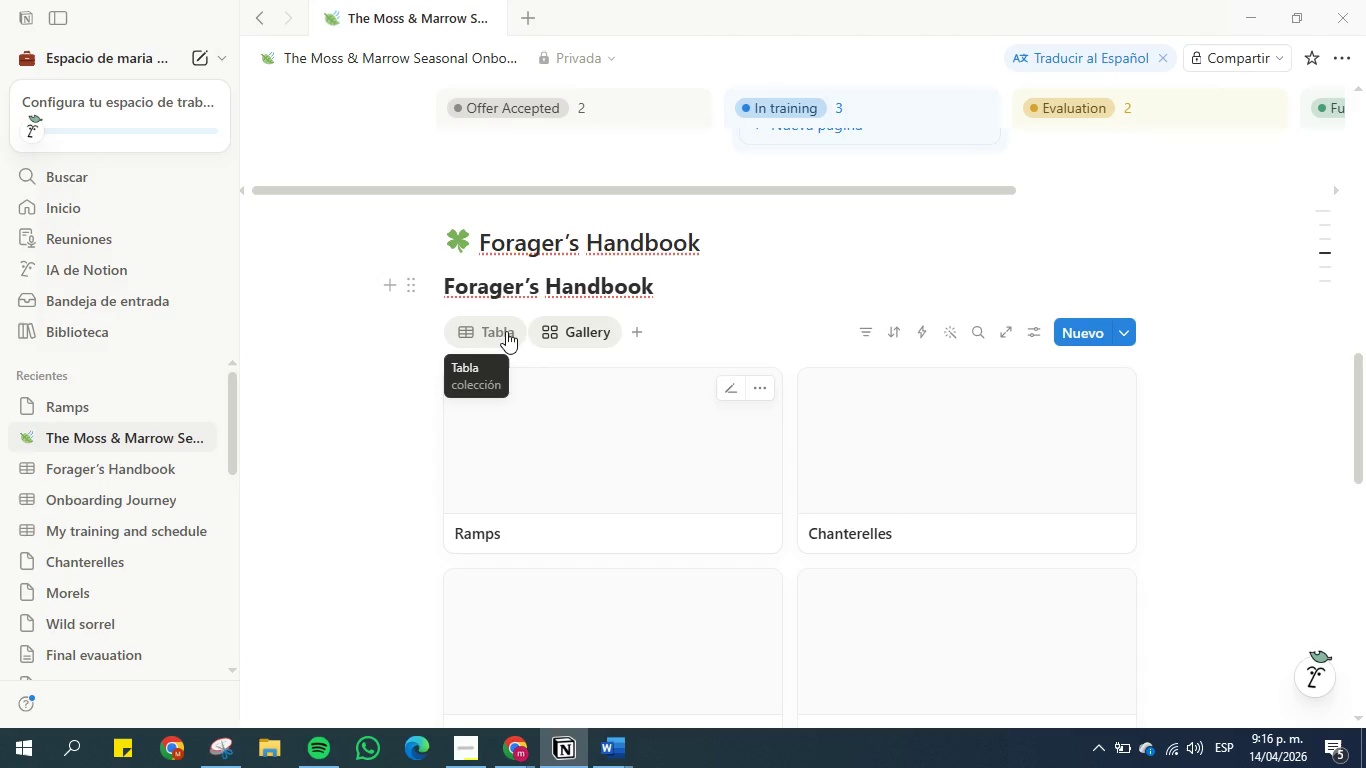 
left_click([506, 331])
 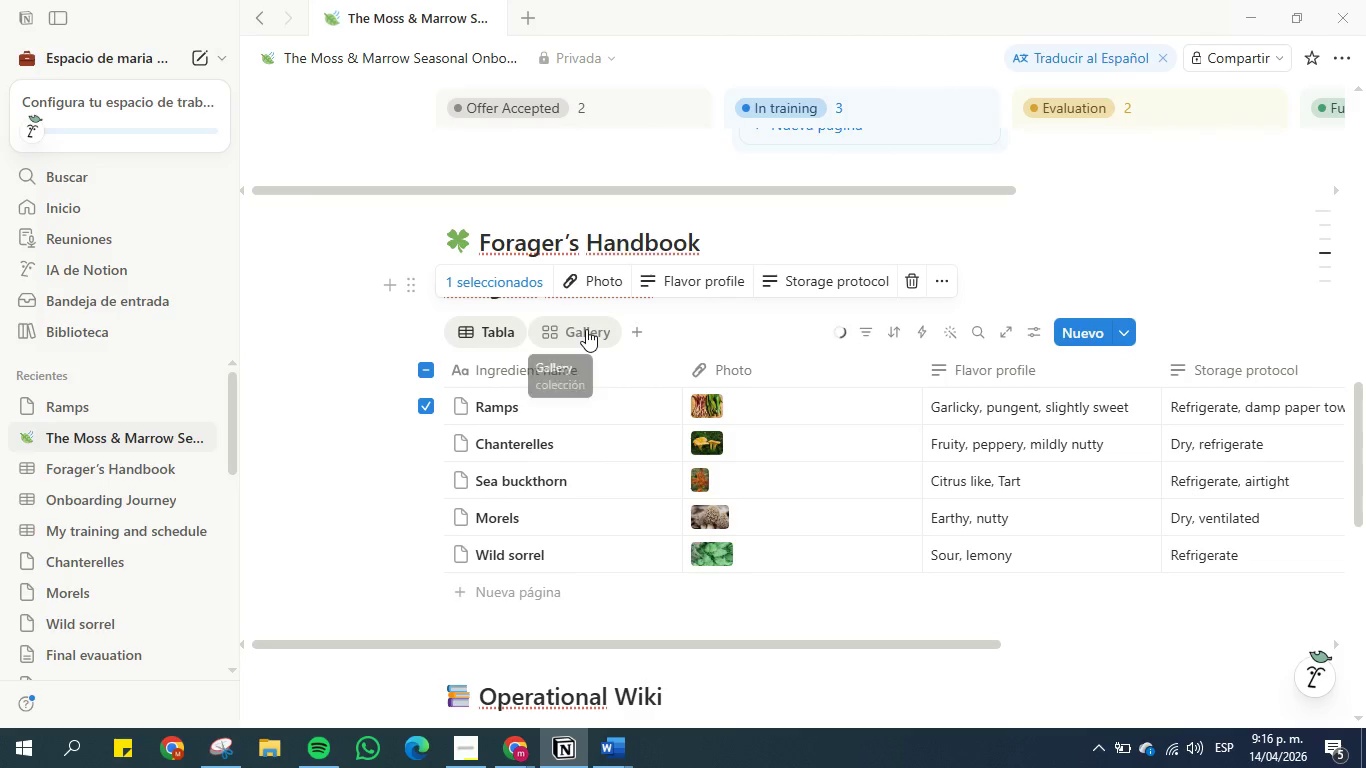 
left_click([586, 329])
 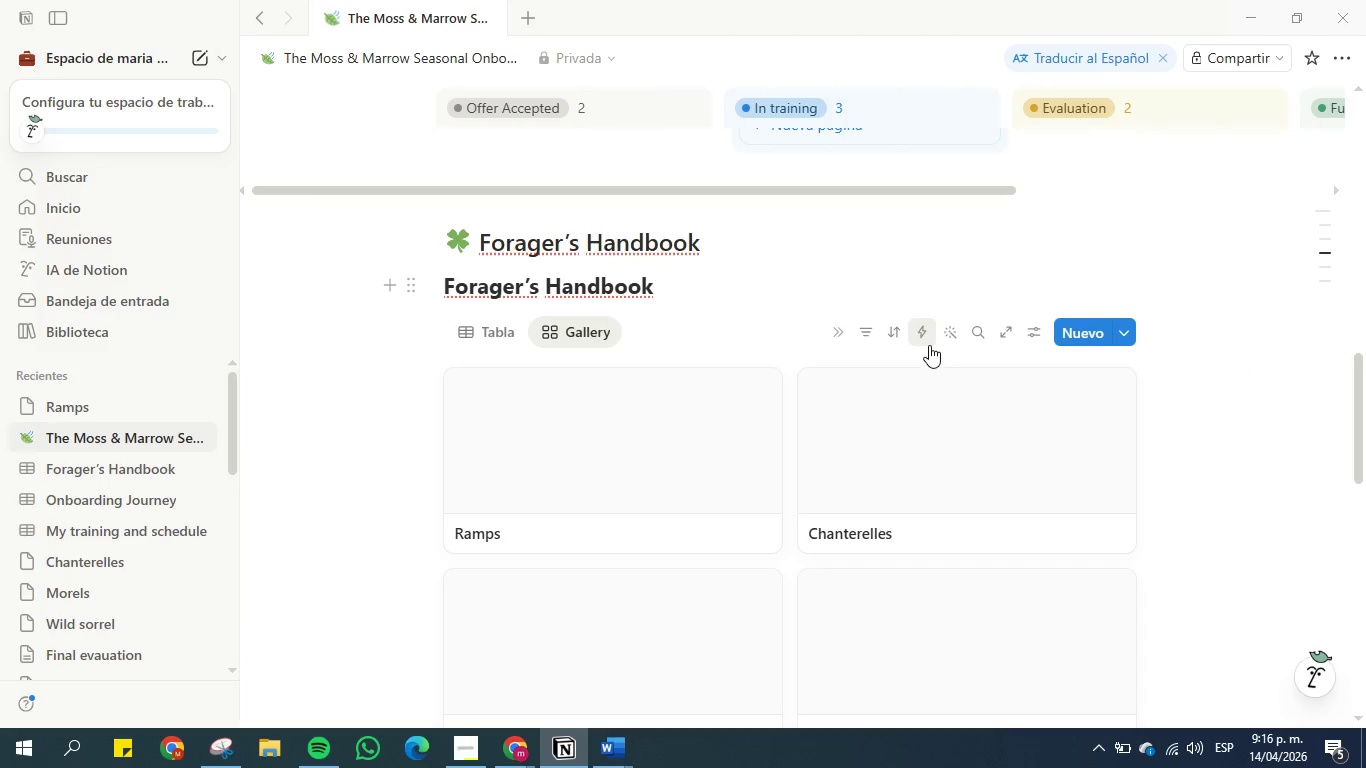 
scroll: coordinate [1237, 350], scroll_direction: down, amount: 2.0
 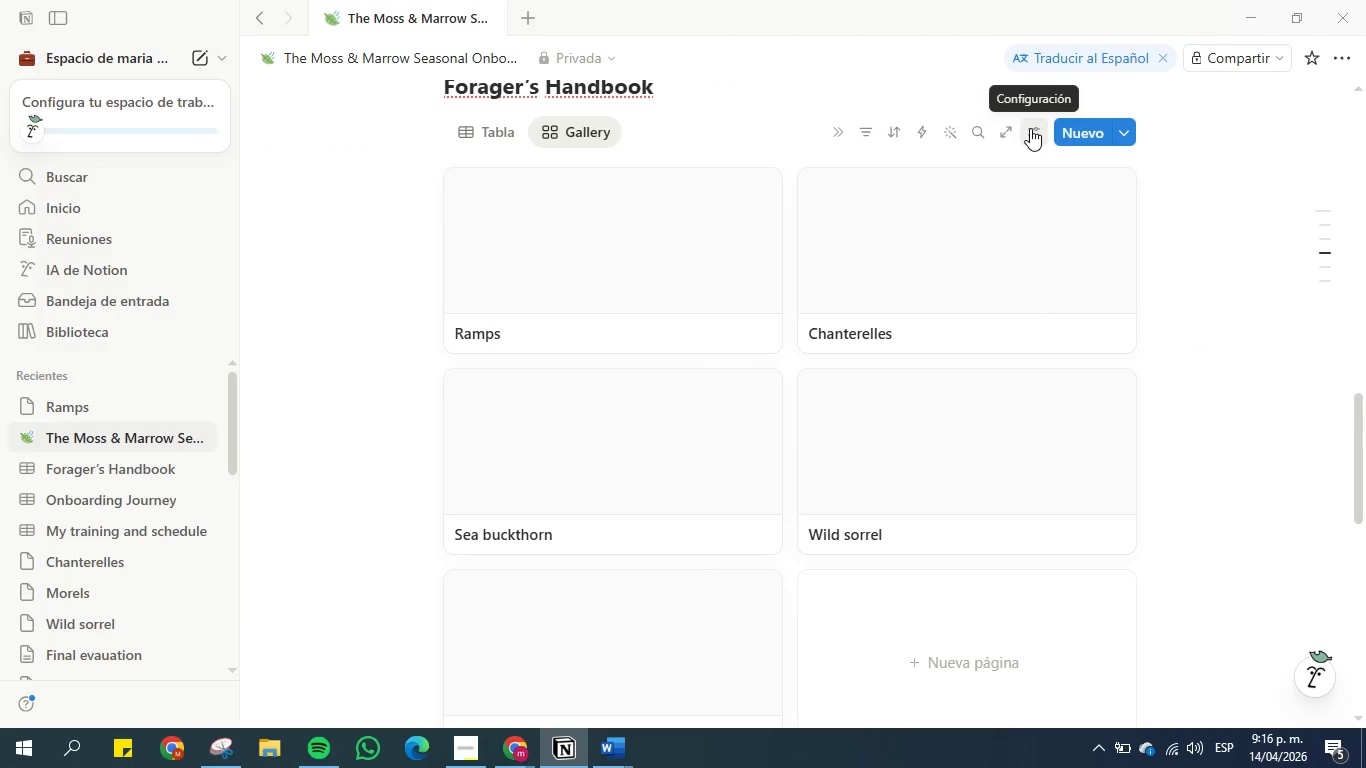 
left_click([1030, 128])
 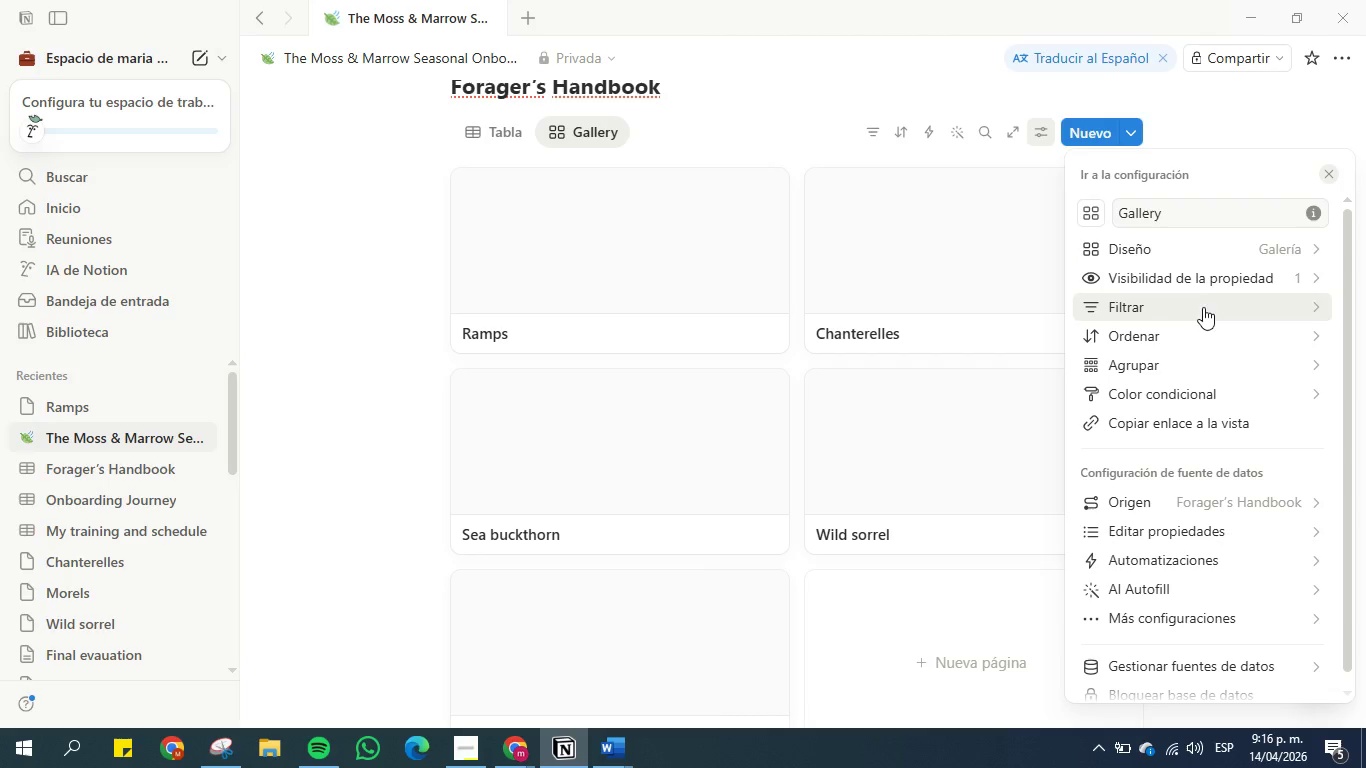 
scroll: coordinate [1209, 362], scroll_direction: down, amount: 1.0
 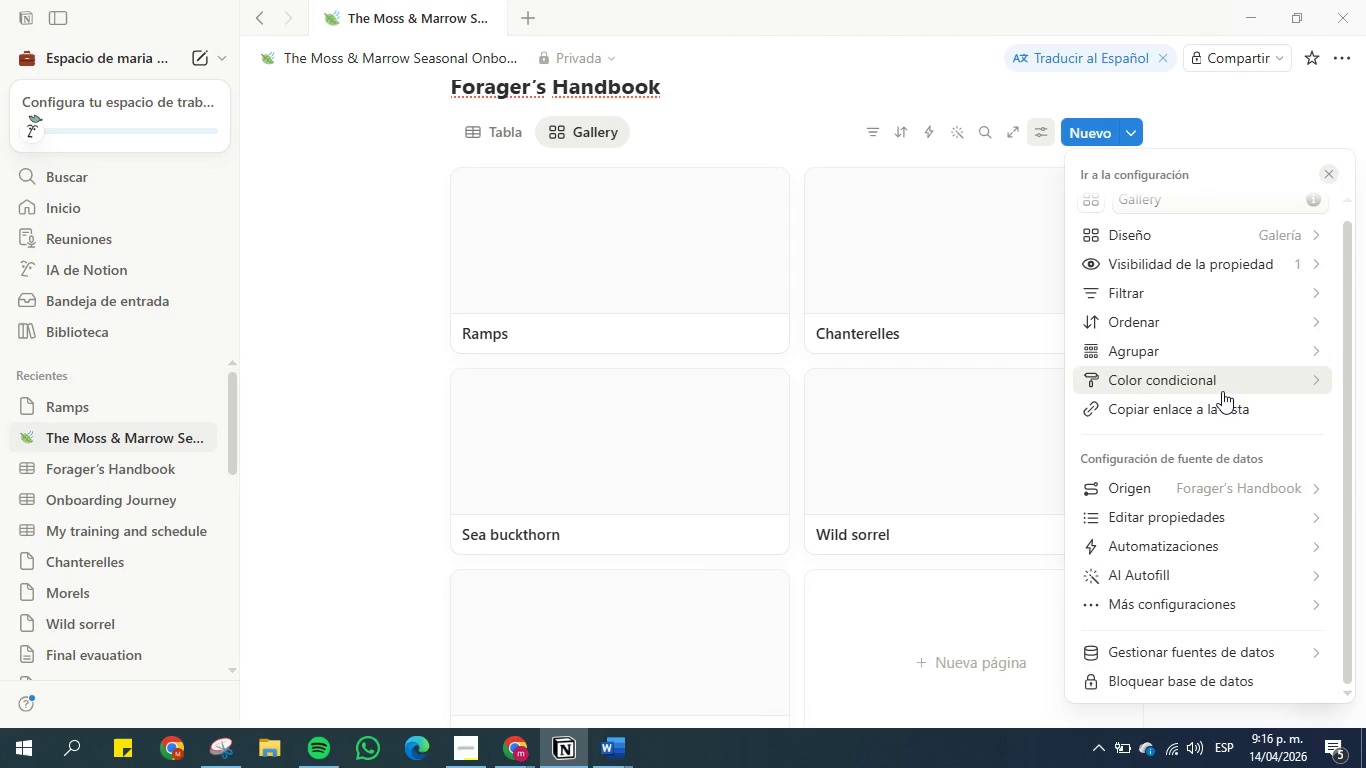 
left_click([1223, 391])
 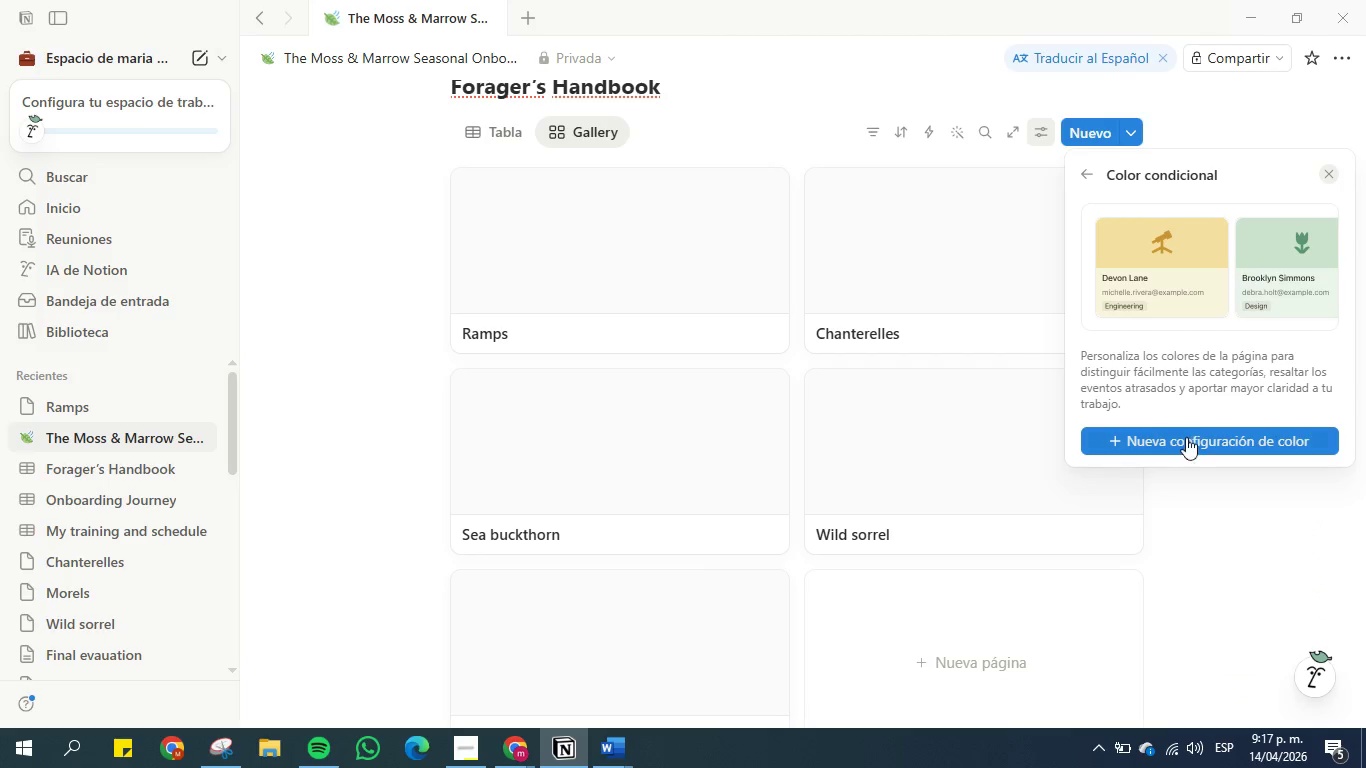 
wait(6.23)
 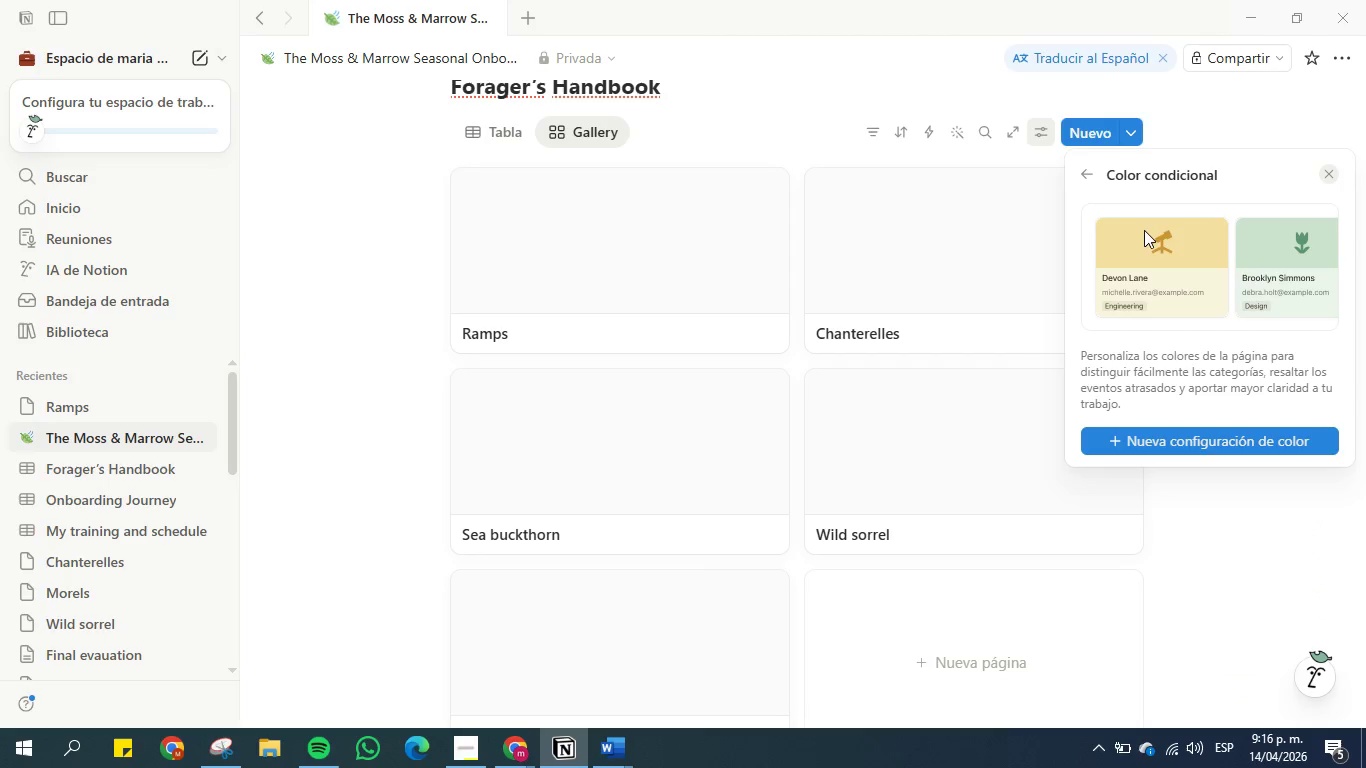 
left_click([1186, 435])
 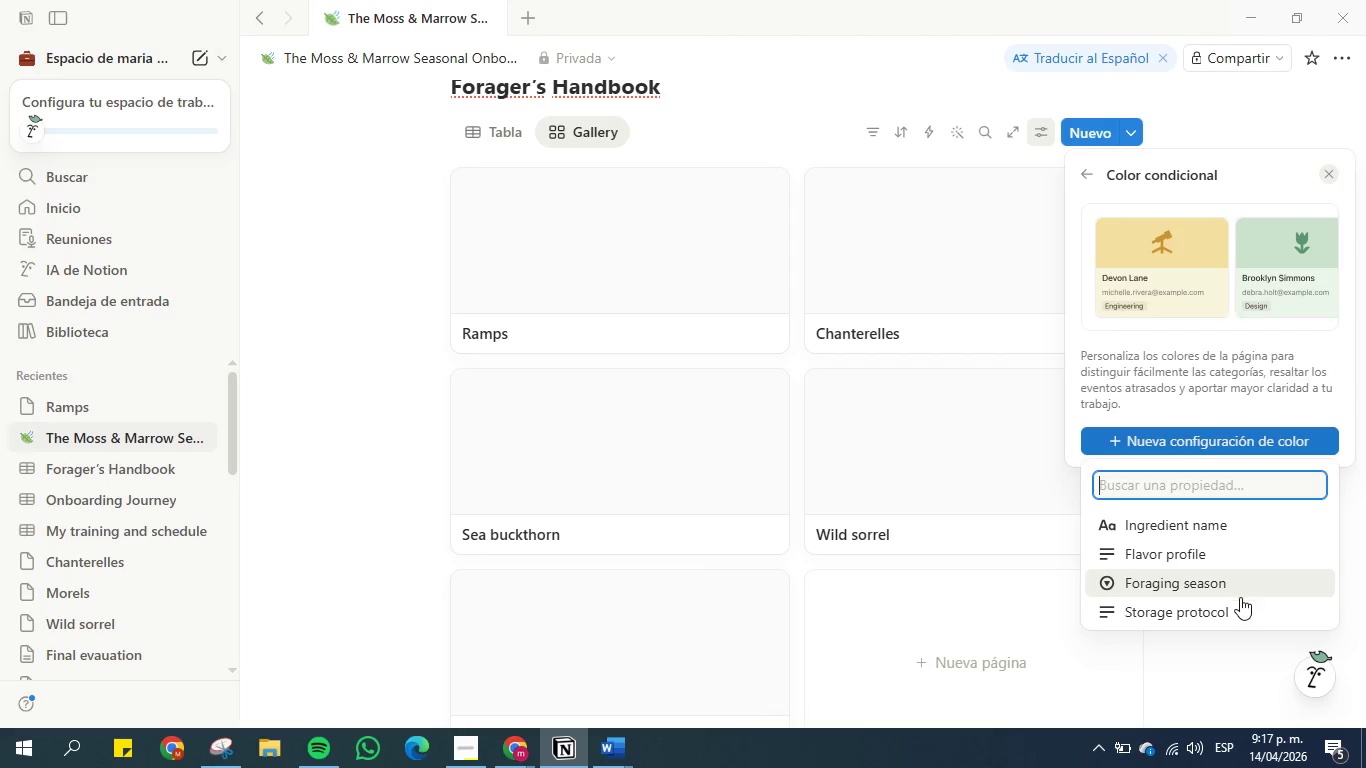 
wait(6.14)
 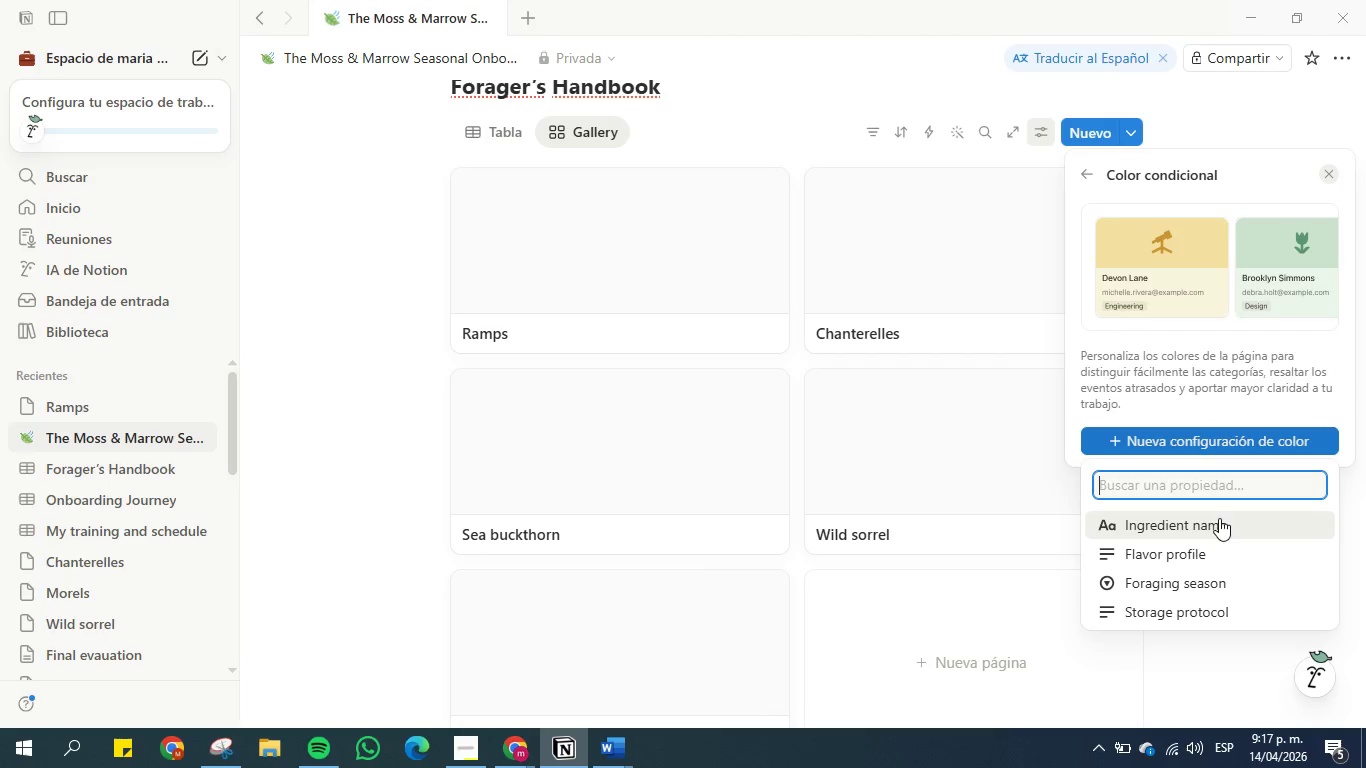 
left_click([1228, 388])
 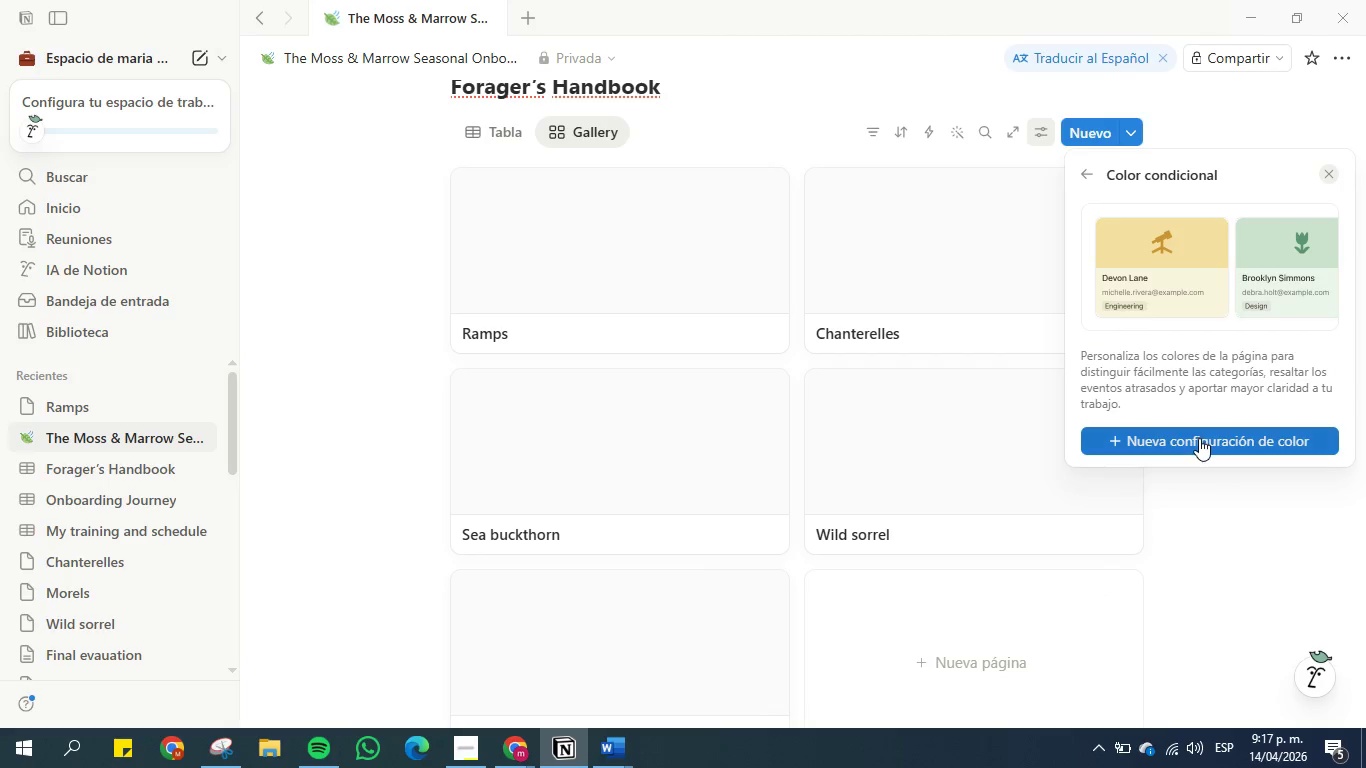 
left_click([1199, 438])
 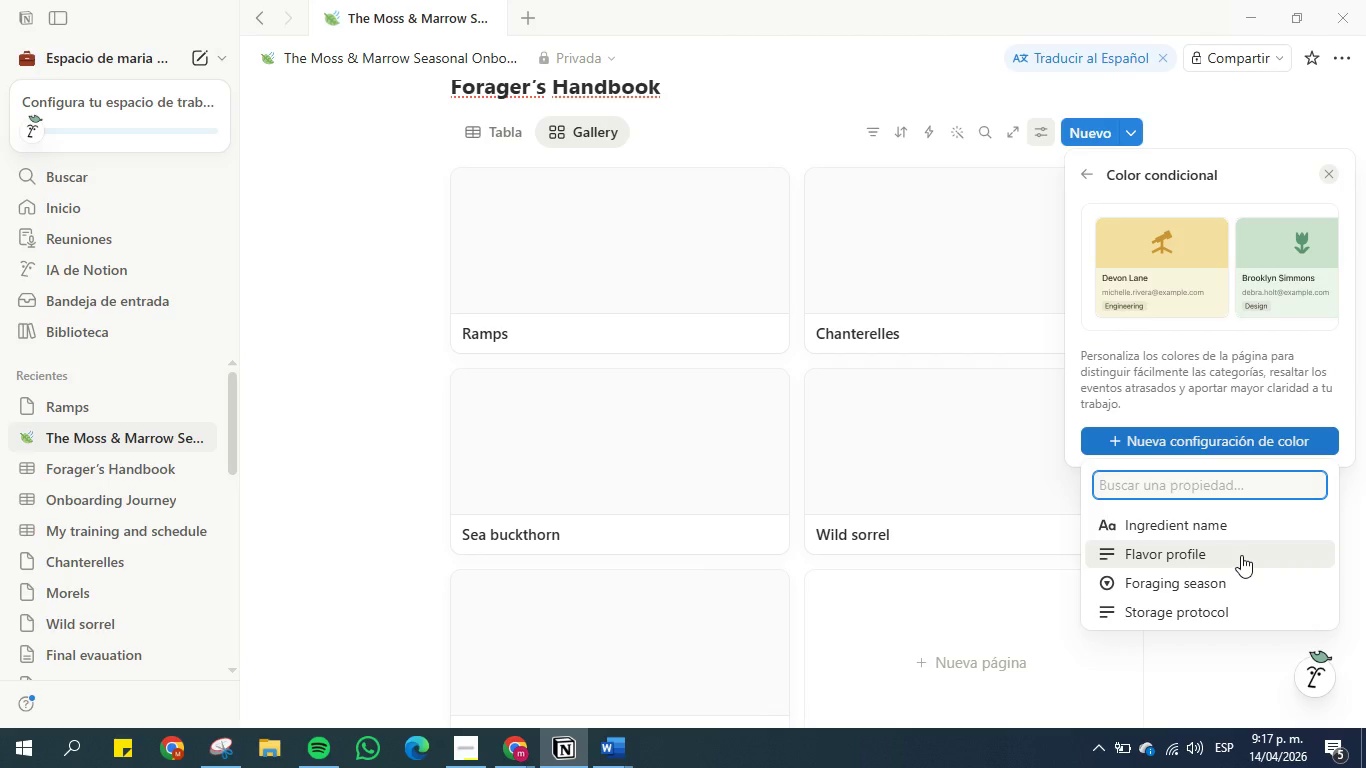 
left_click([1241, 532])
 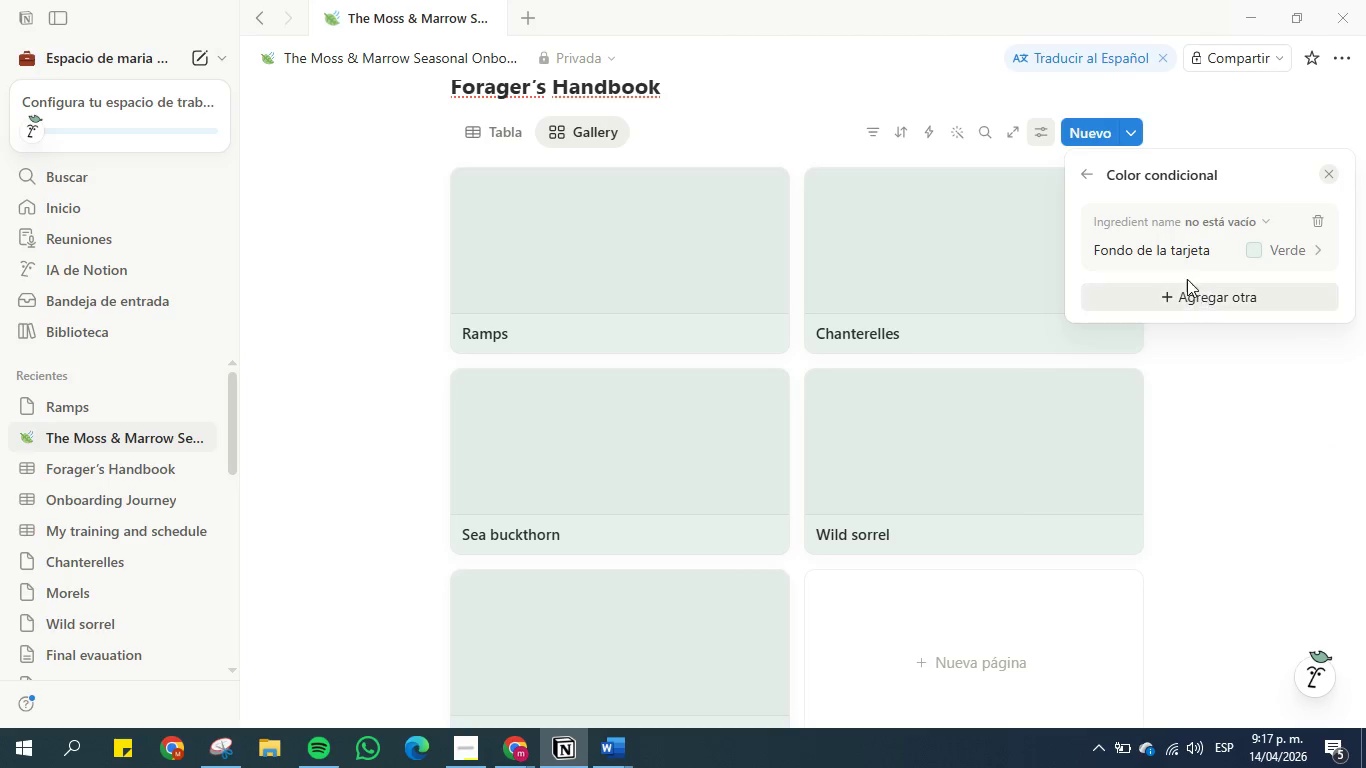 
left_click([1268, 254])
 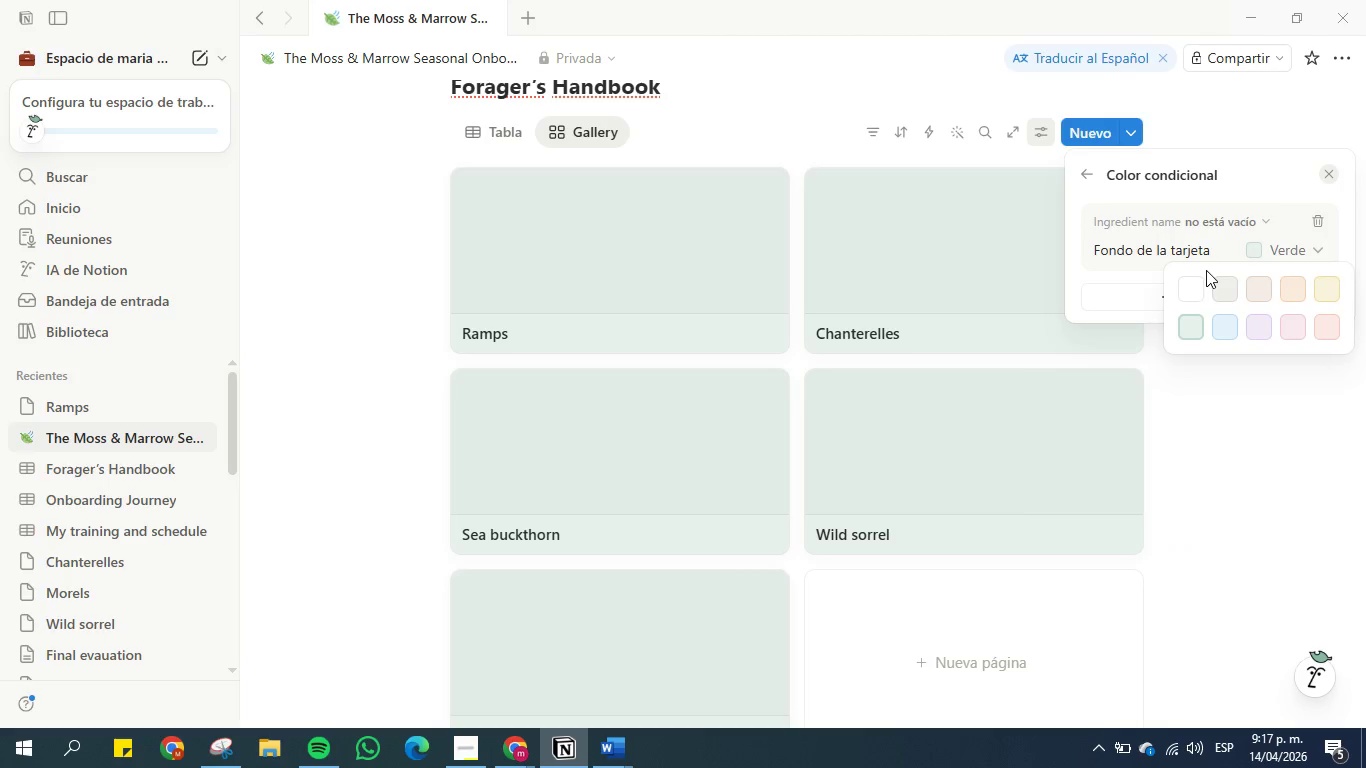 
left_click([1194, 294])
 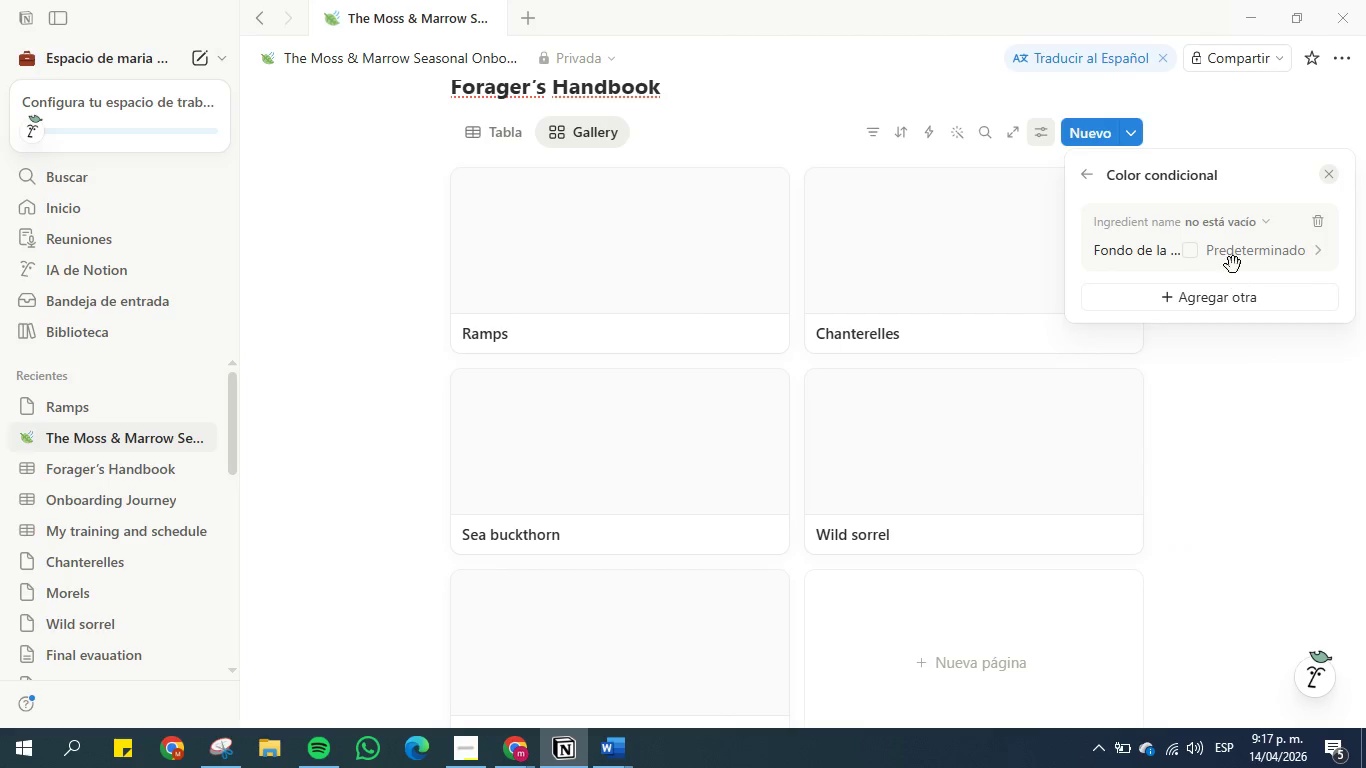 
left_click([1245, 253])
 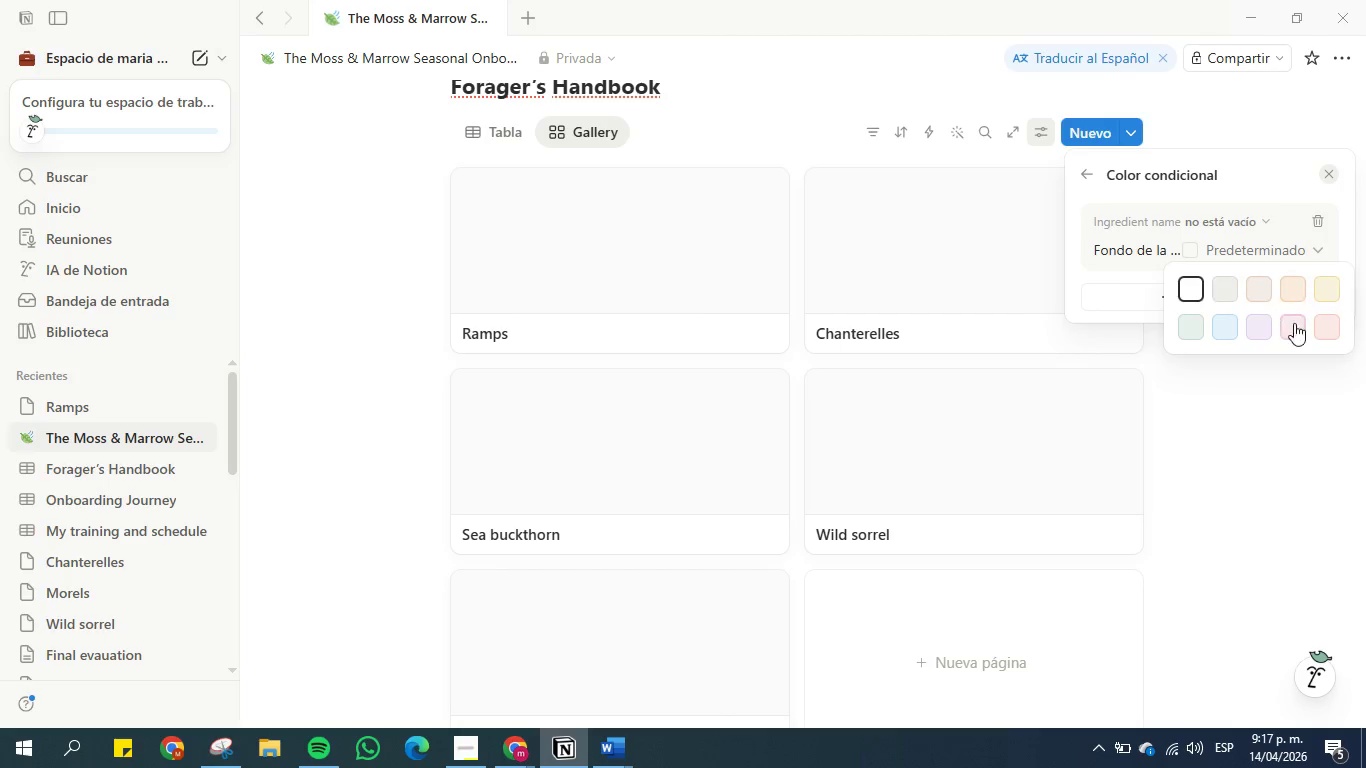 
left_click([1295, 329])
 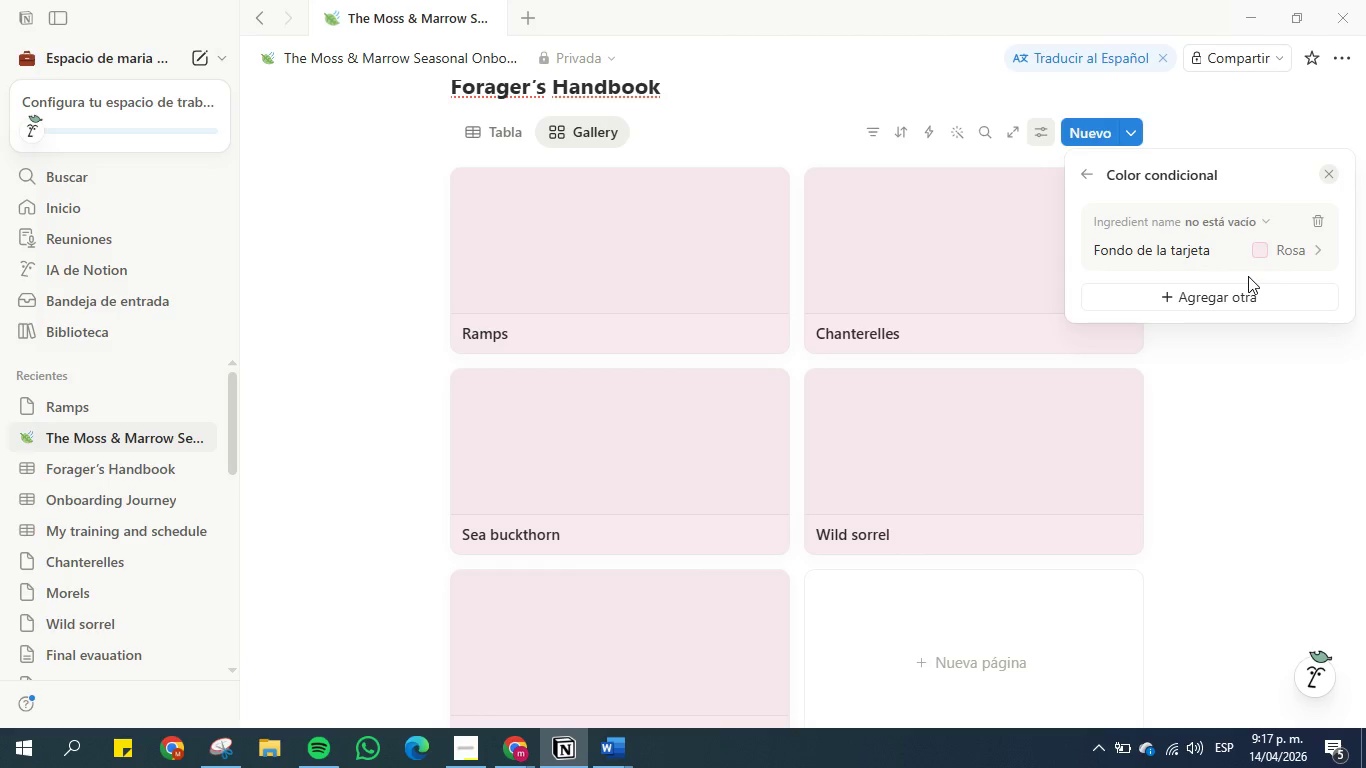 
left_click([1279, 257])
 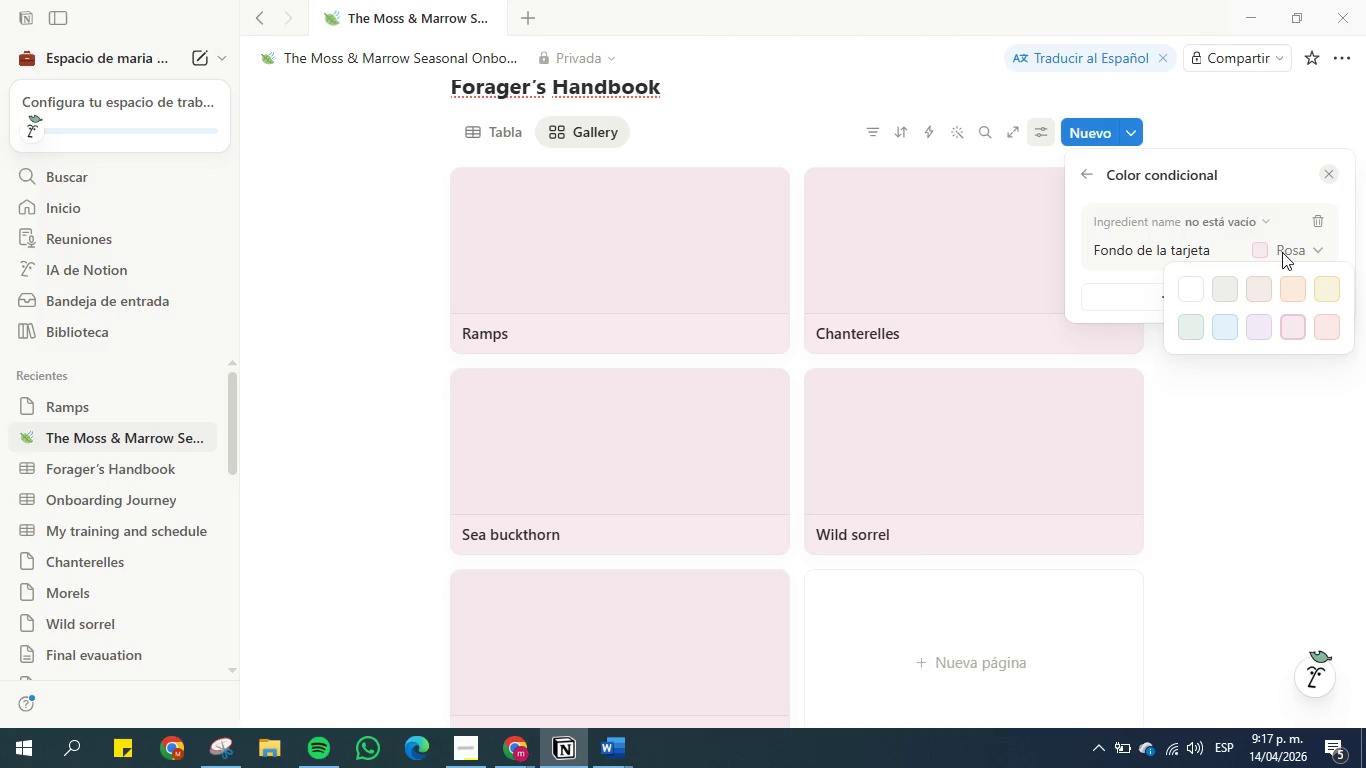 
left_click([1194, 324])
 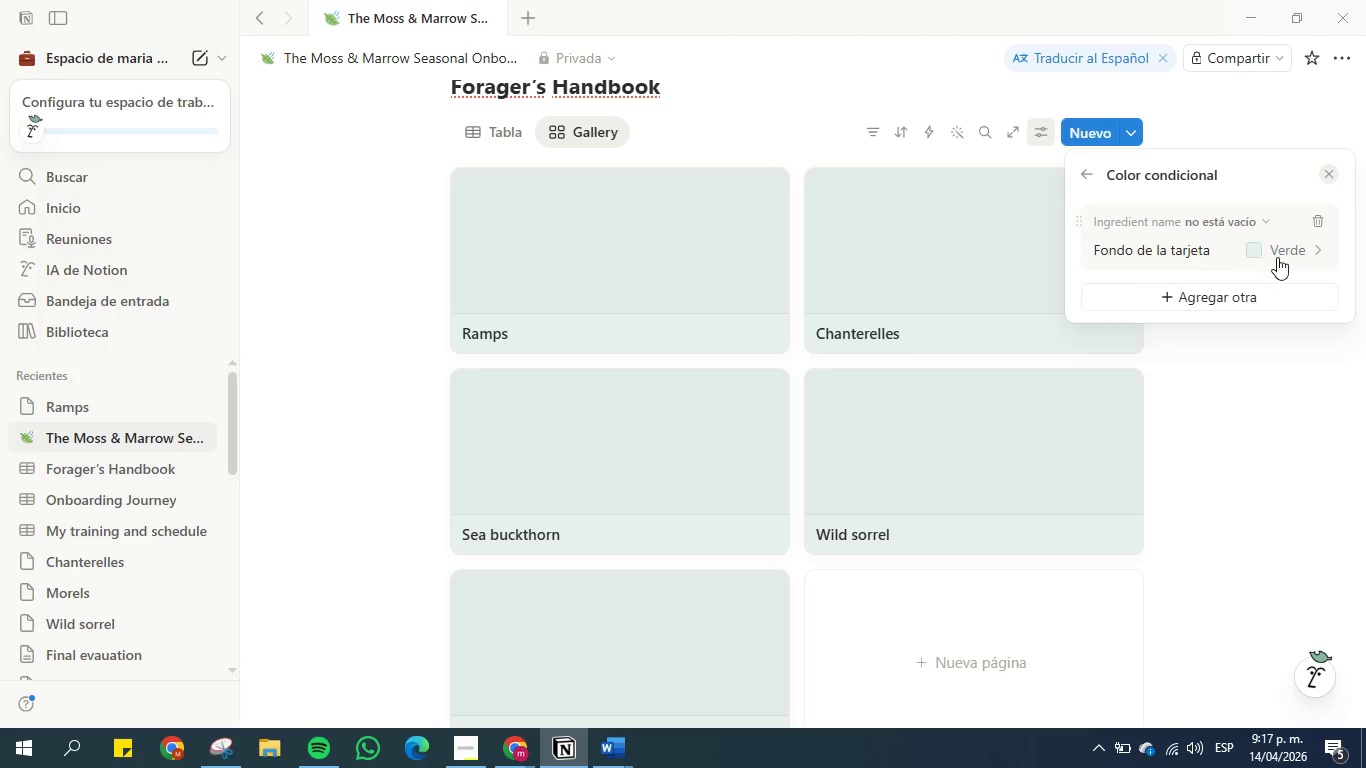 
left_click([1287, 251])
 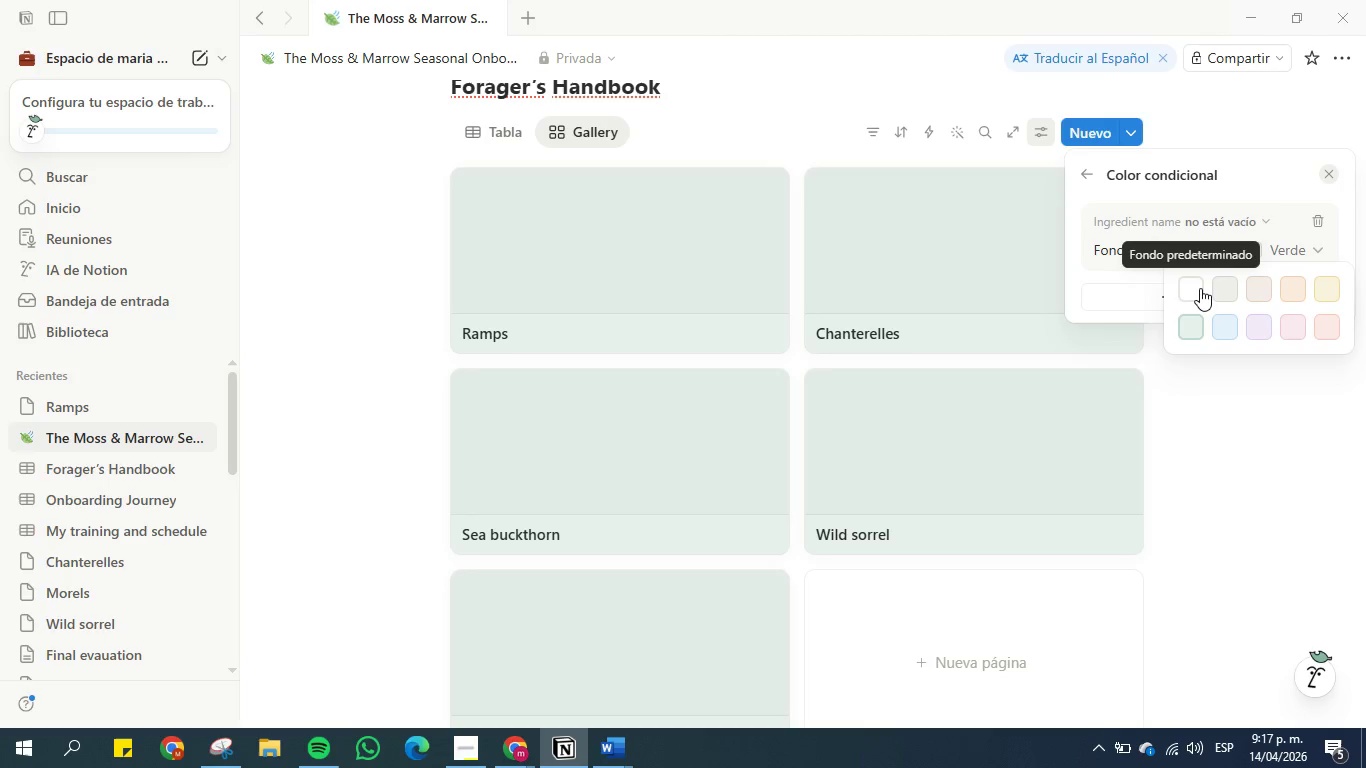 
left_click([1200, 288])
 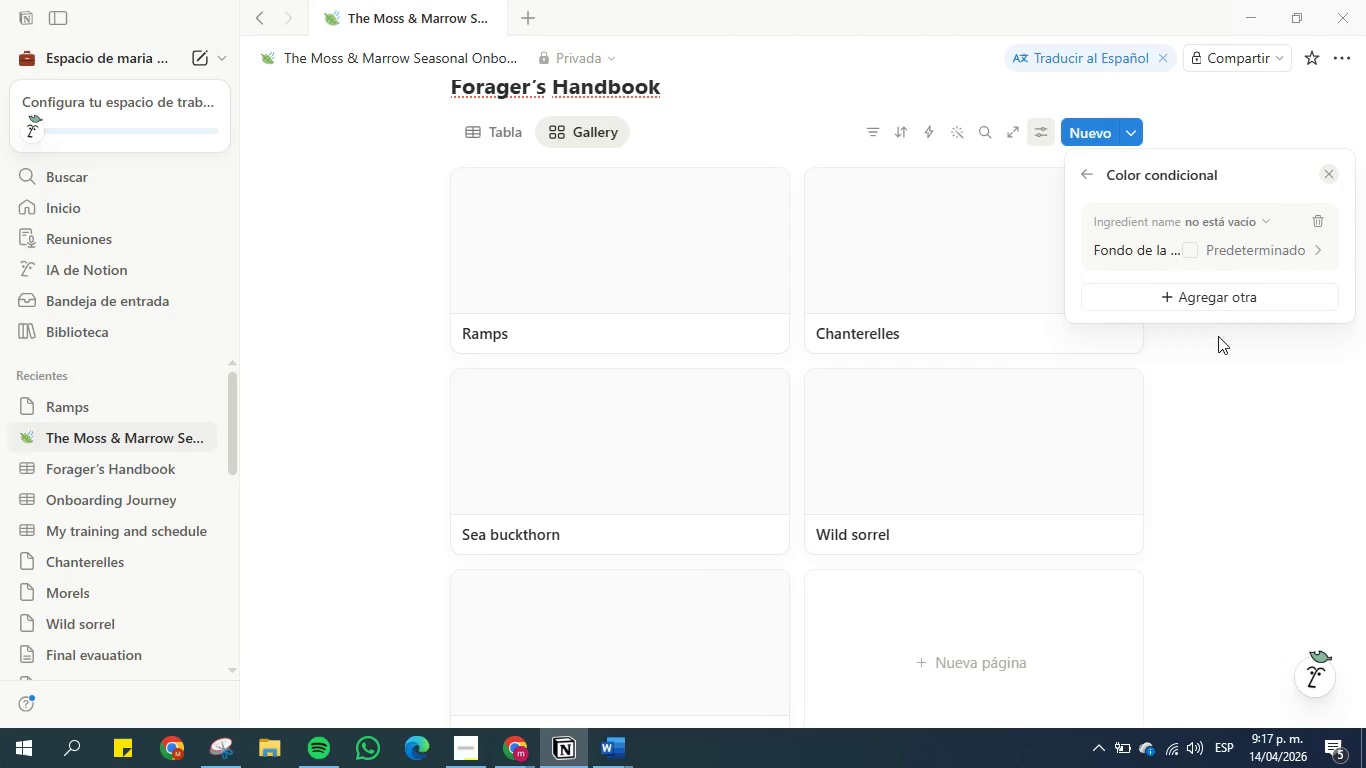 
left_click([1214, 302])
 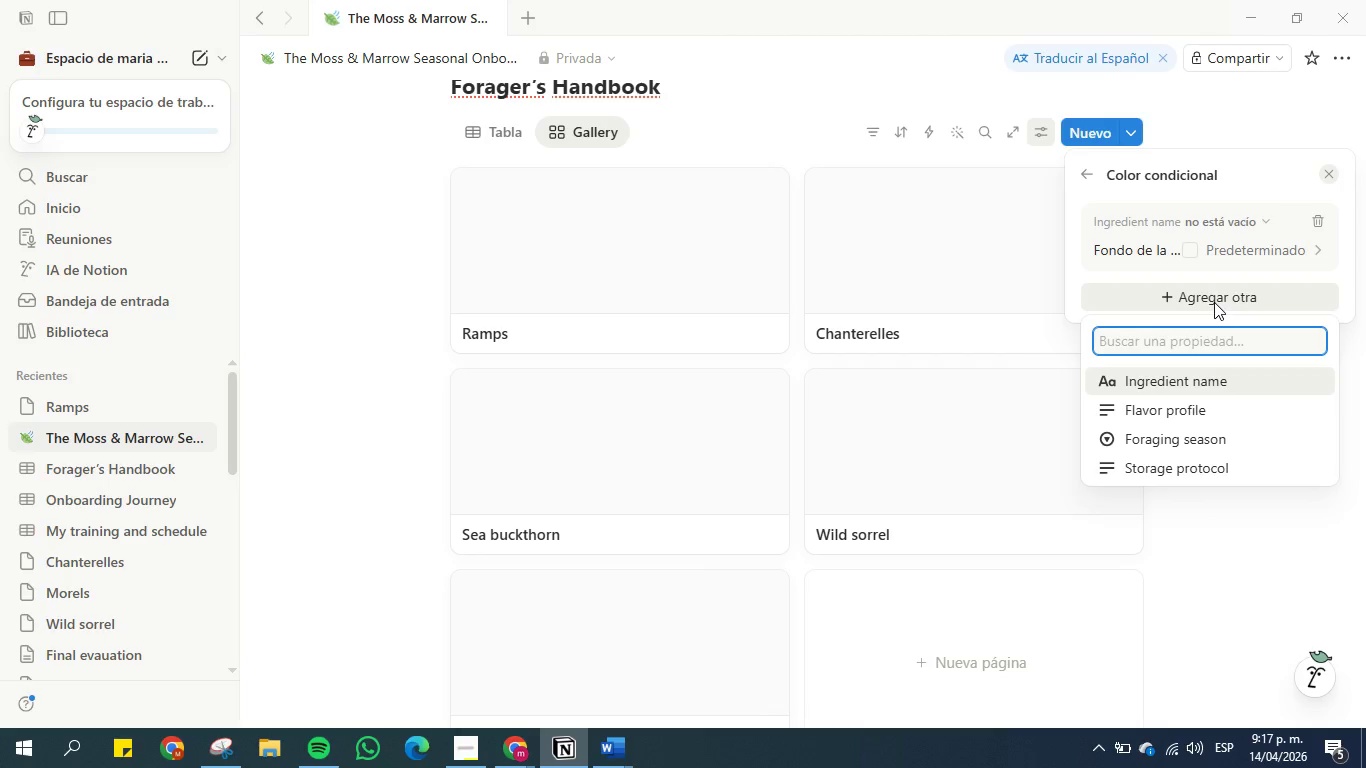 
left_click([1276, 551])
 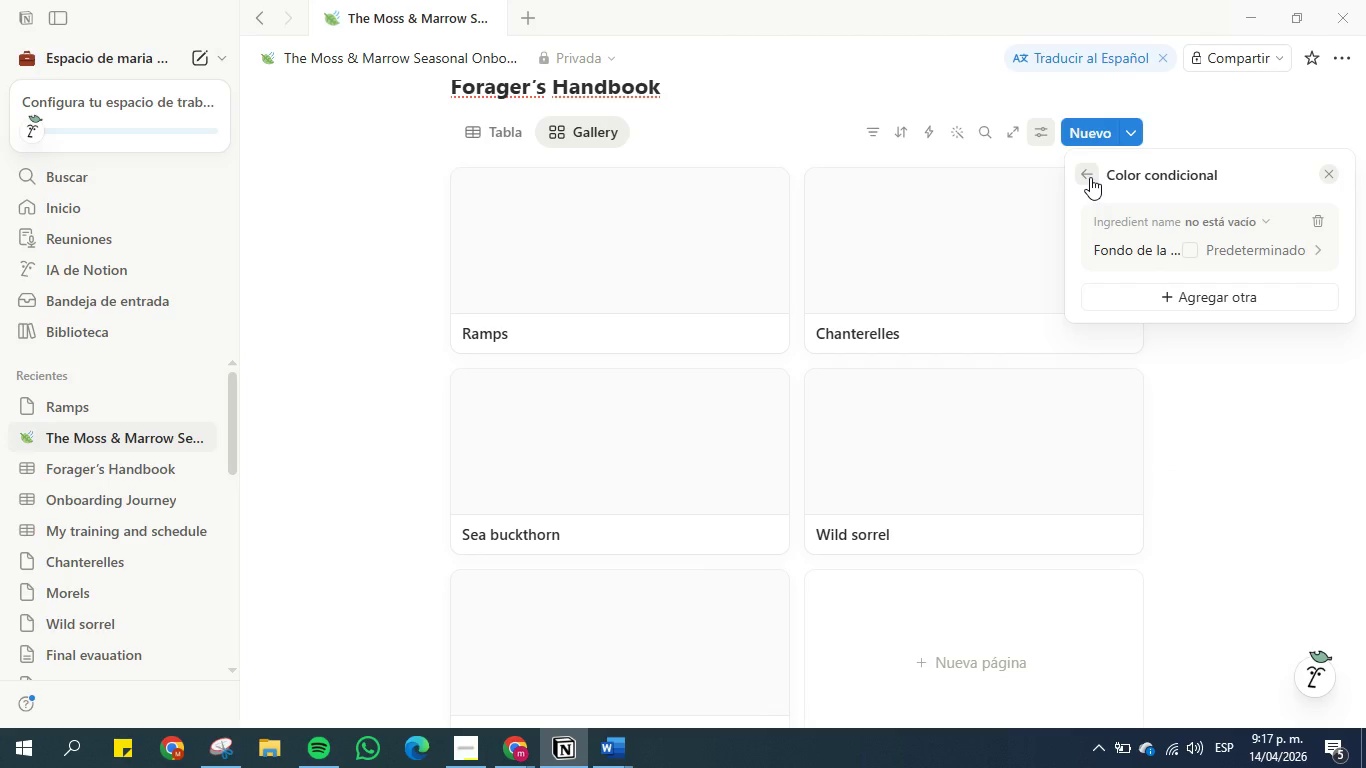 
left_click([1090, 177])
 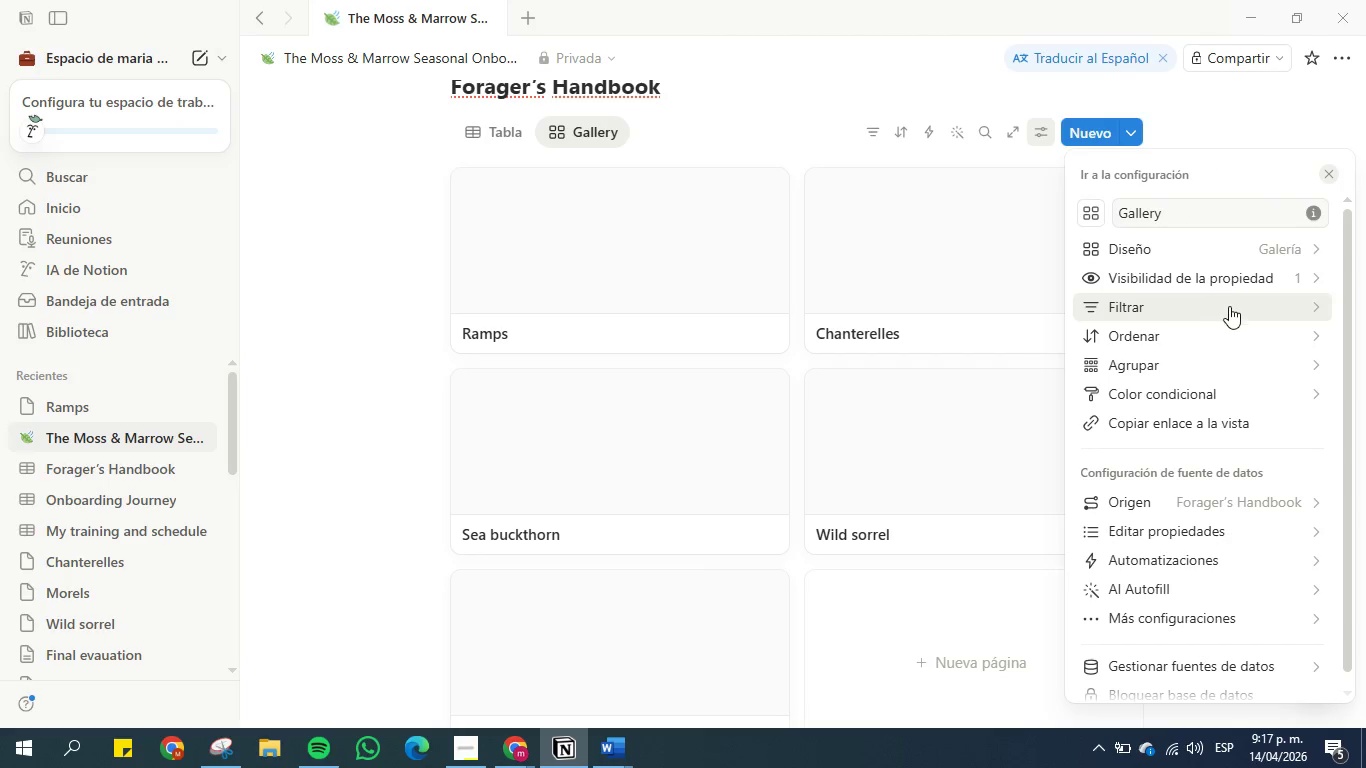 
mouse_move([1234, 360])
 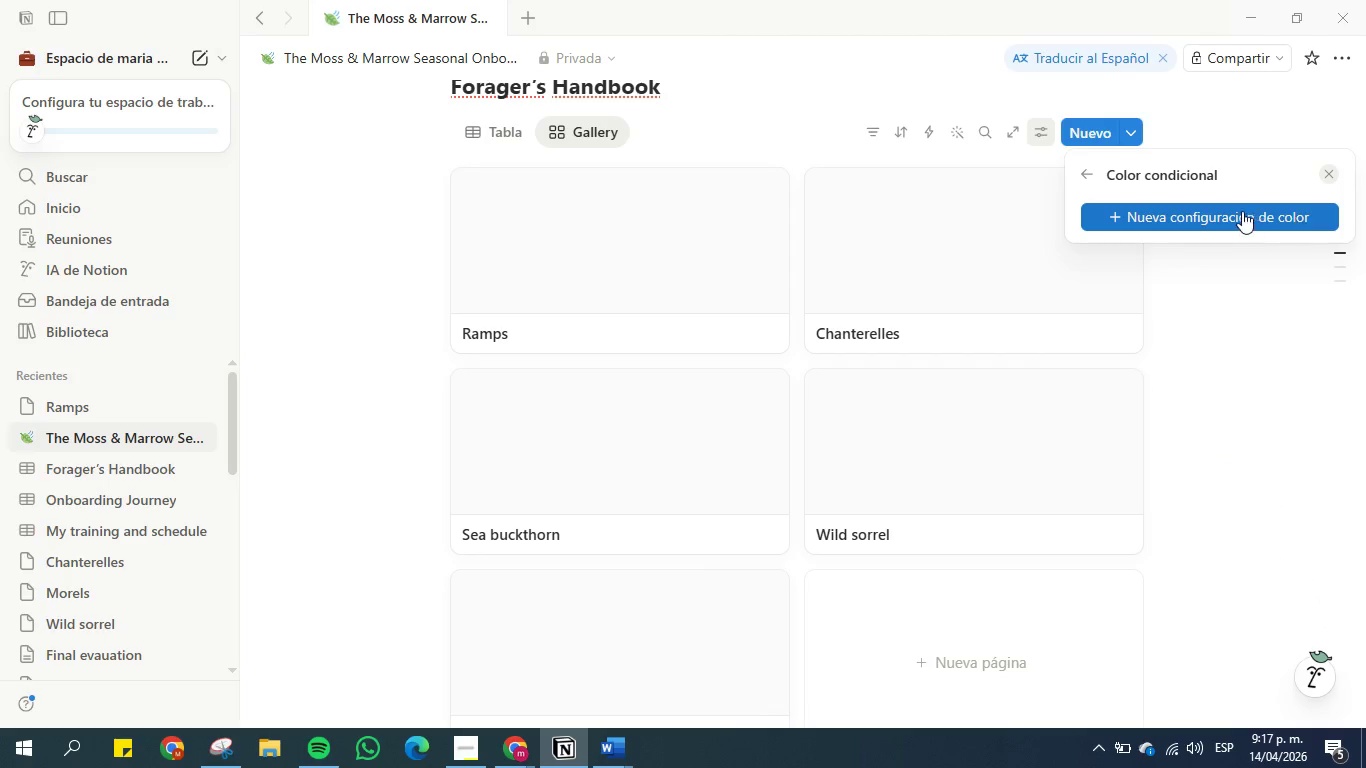 
left_click([1166, 222])
 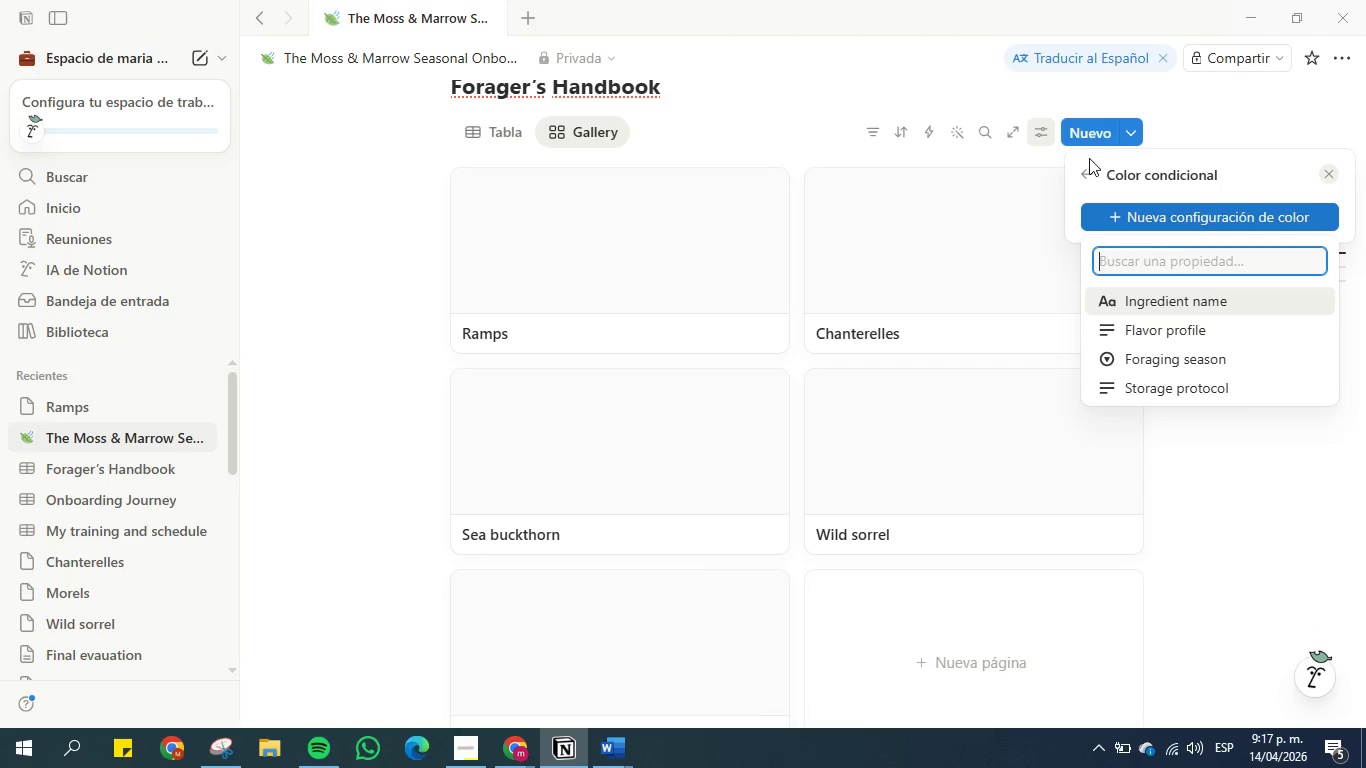 
double_click([1083, 176])
 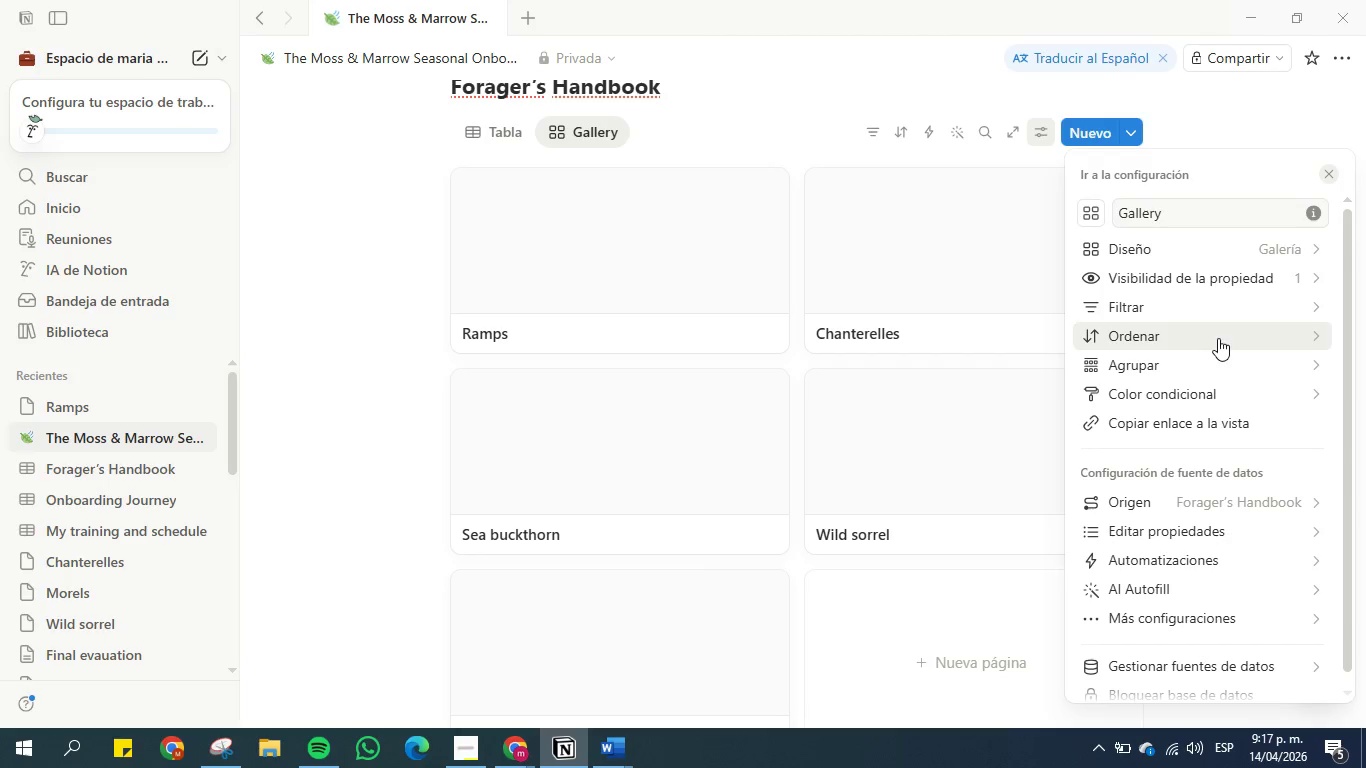 
scroll: coordinate [1223, 358], scroll_direction: down, amount: 3.0
 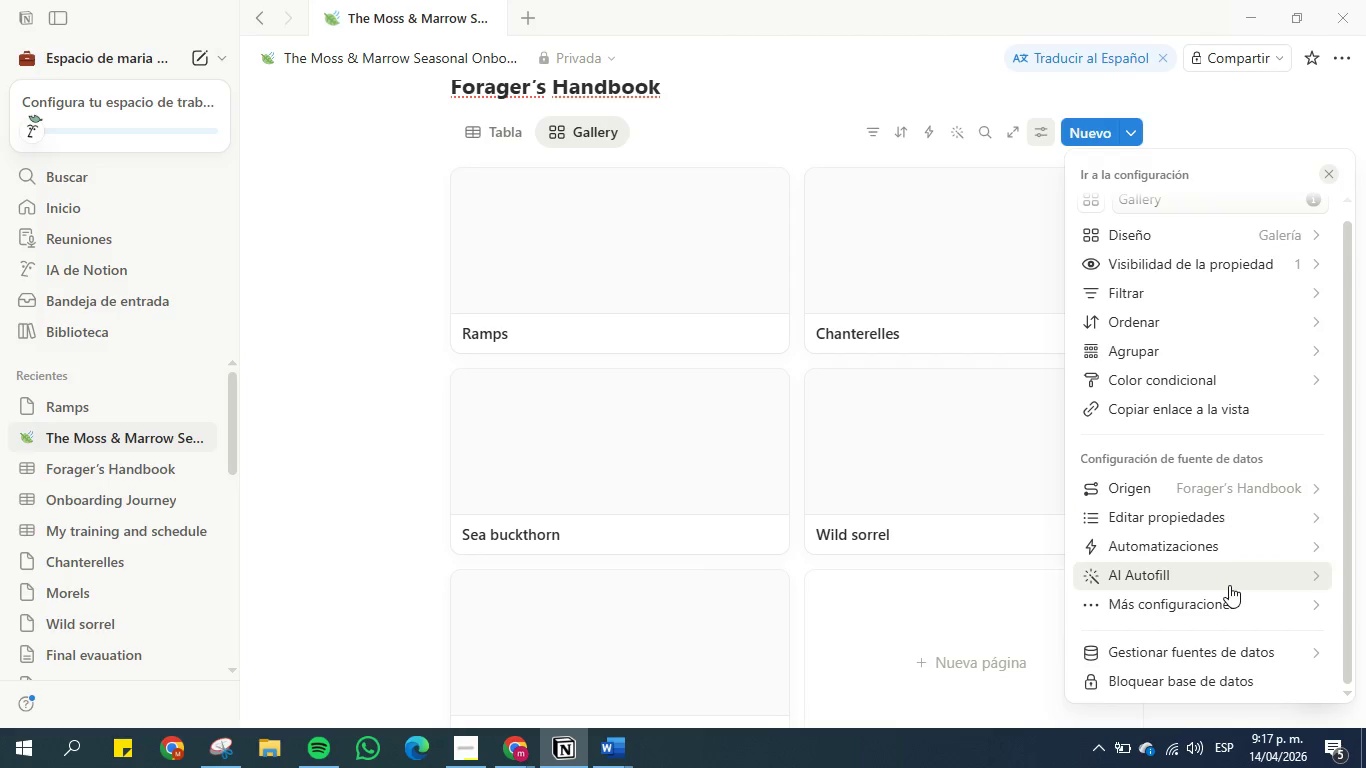 
left_click([1232, 605])
 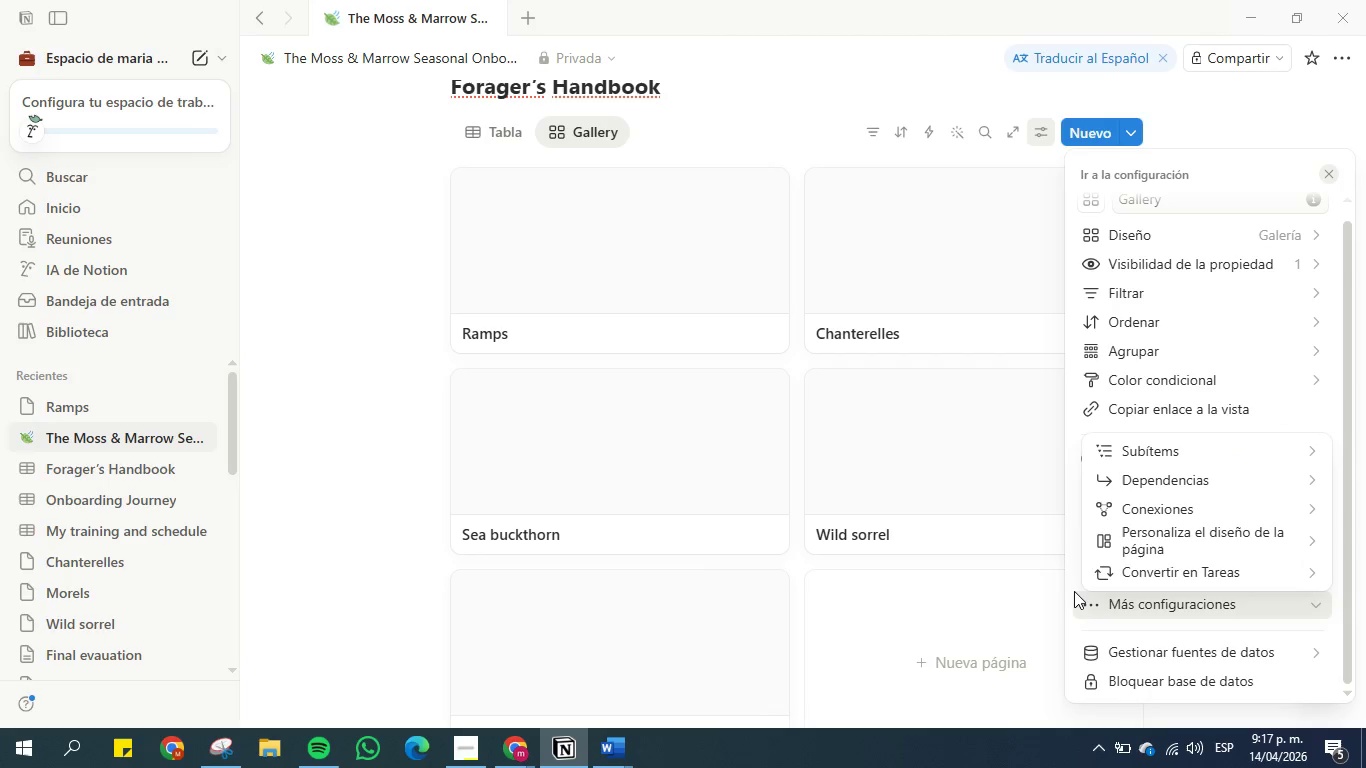 
left_click([1074, 589])
 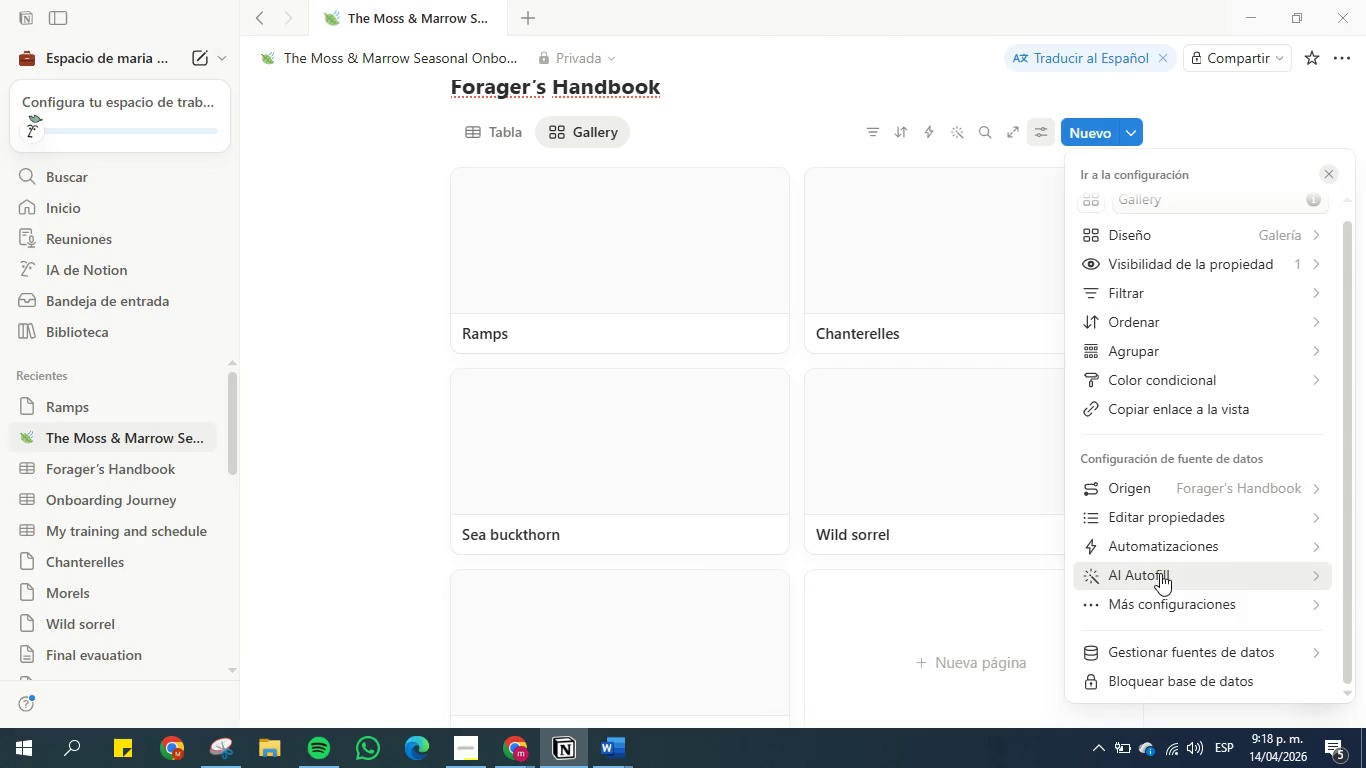 
left_click([1205, 602])
 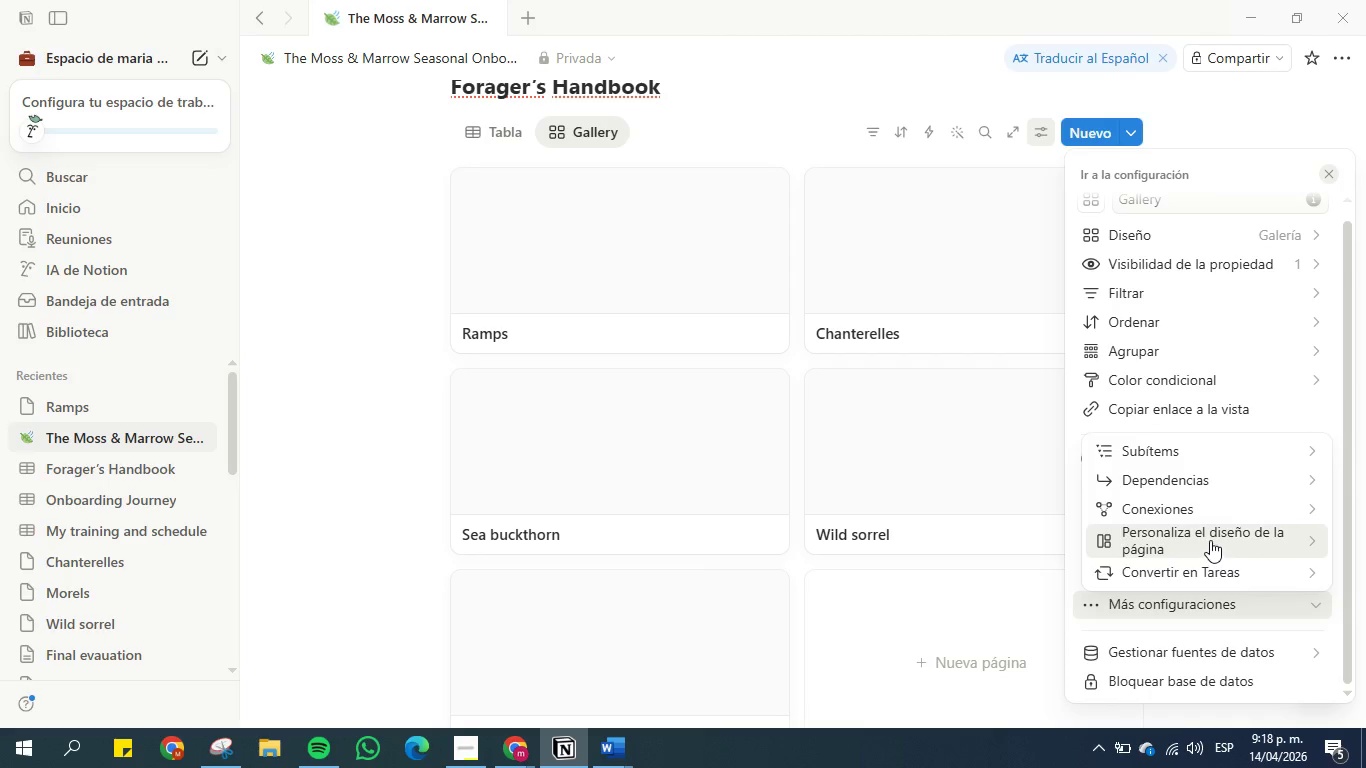 
left_click([1210, 537])
 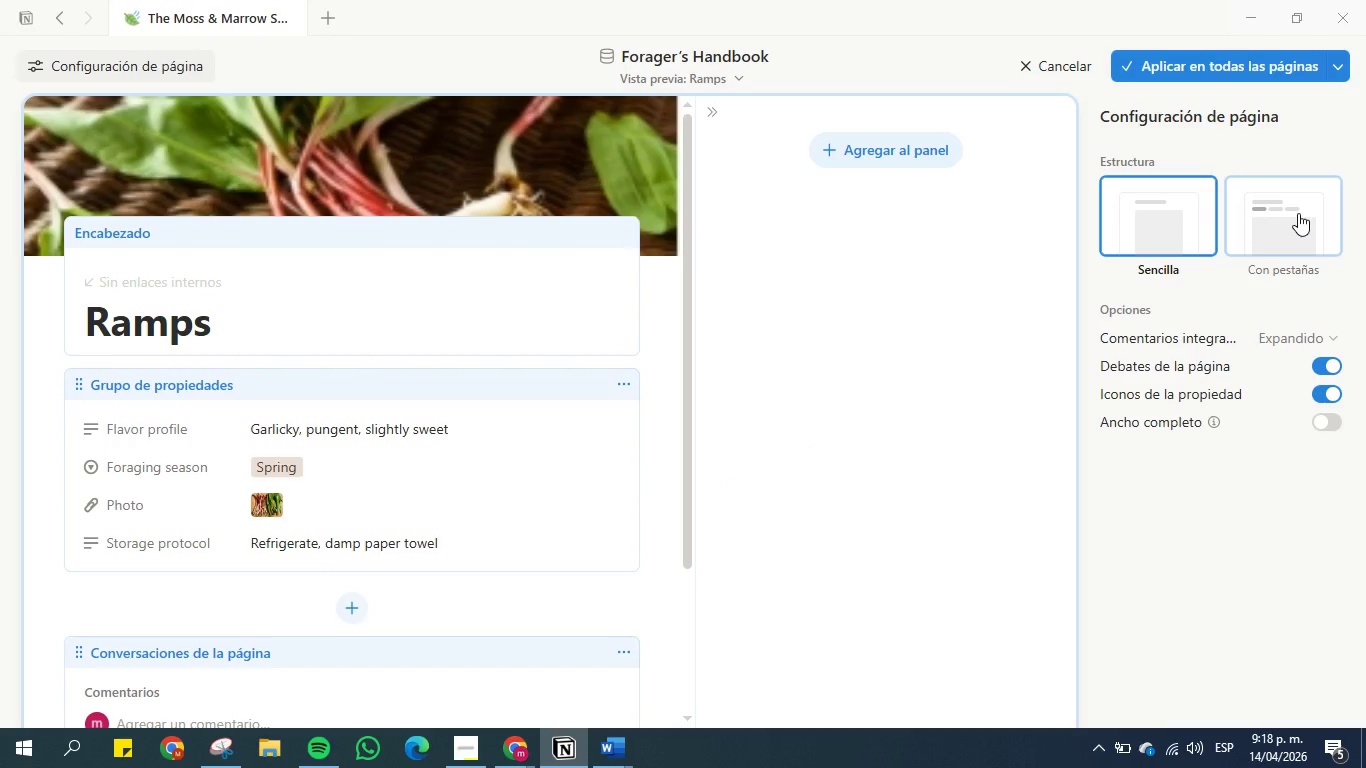 
wait(6.33)
 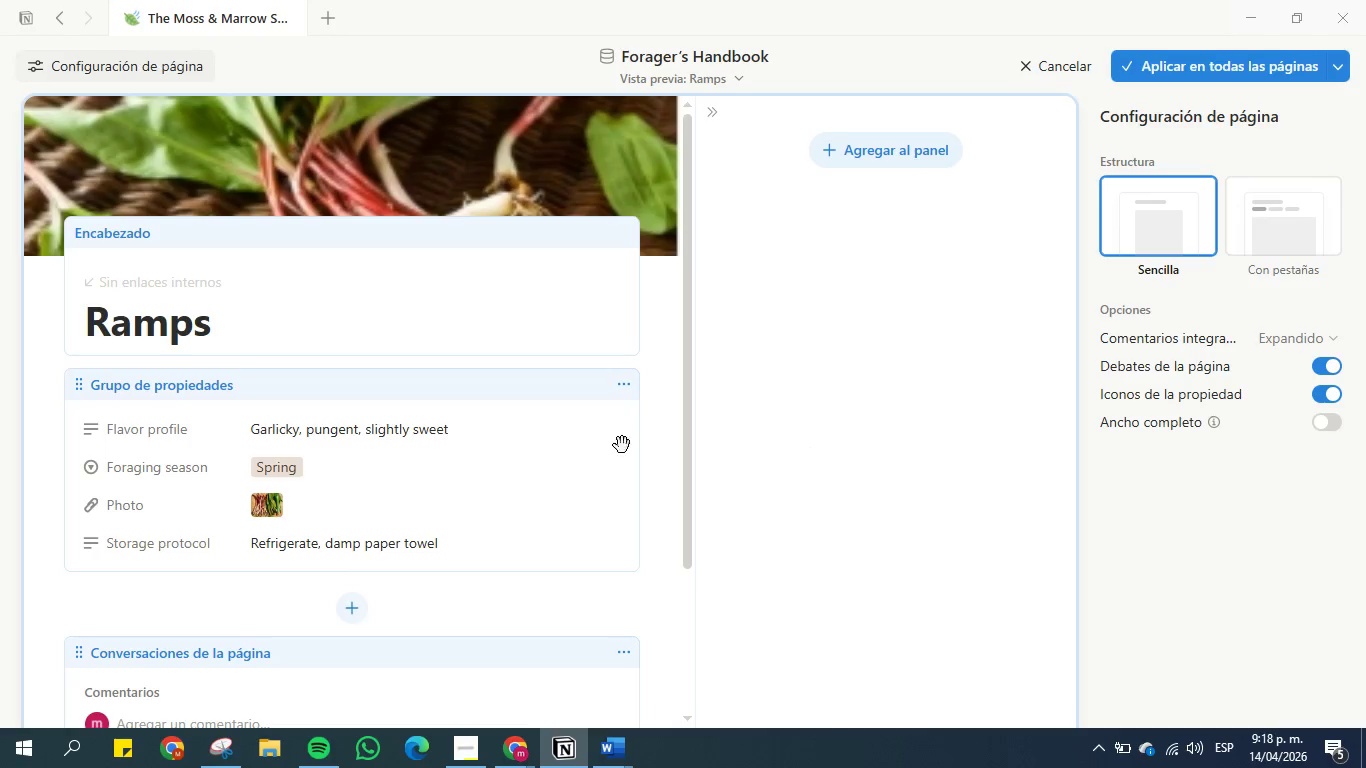 
scroll: coordinate [422, 349], scroll_direction: down, amount: 12.0
 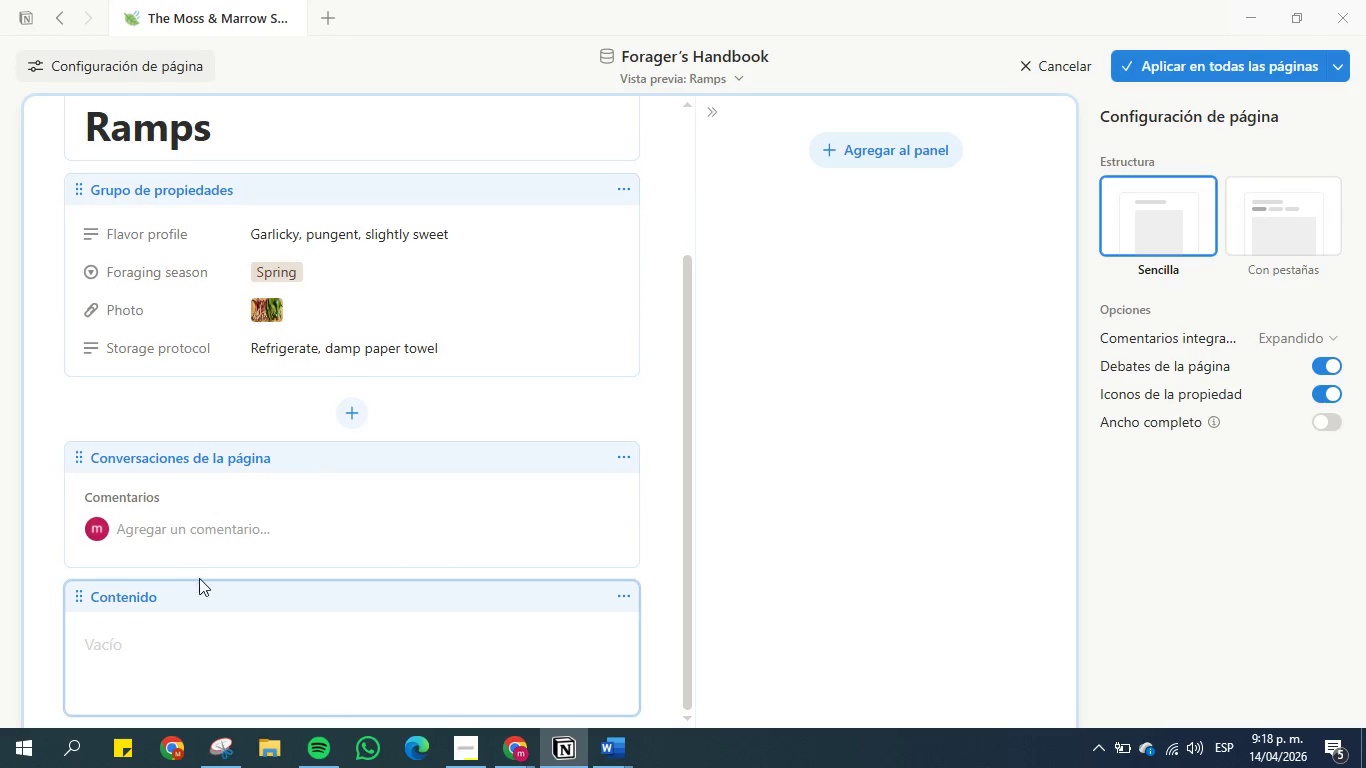 
wait(5.27)
 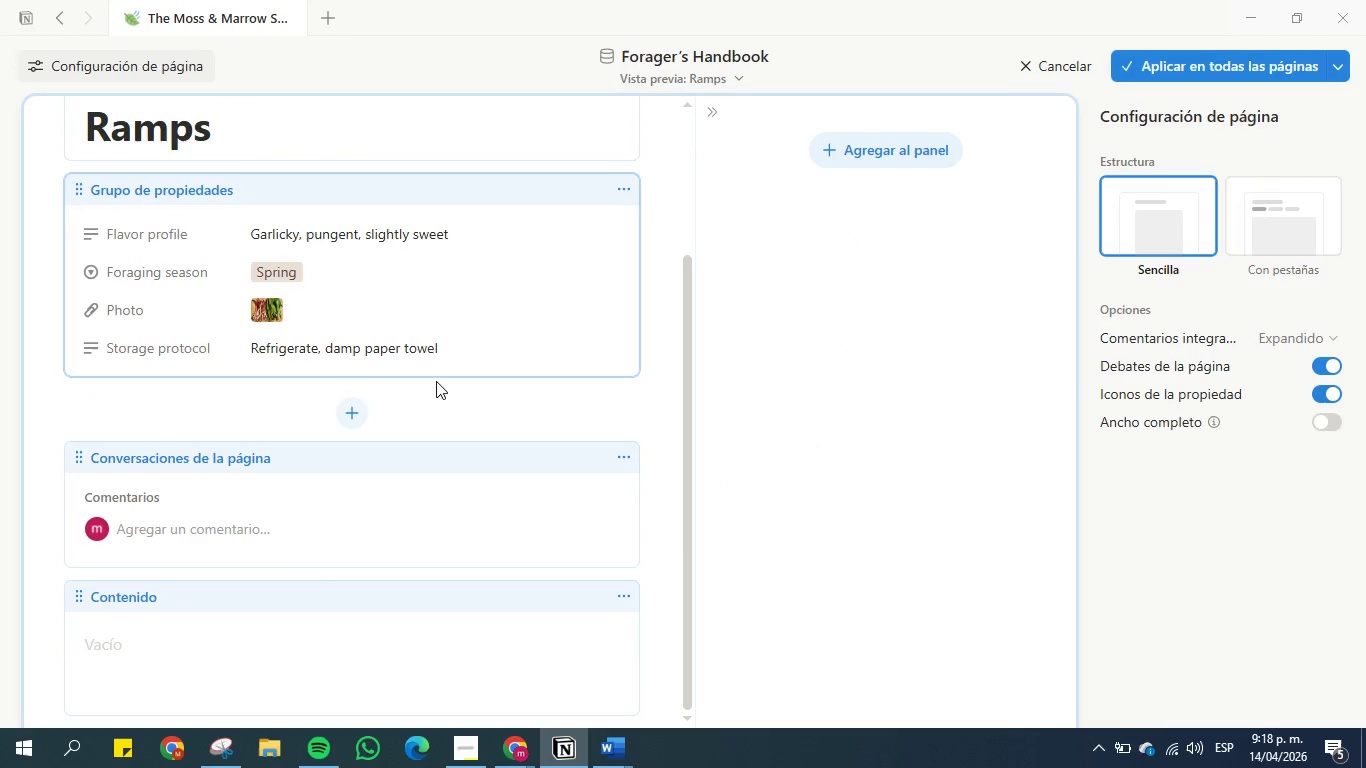 
scroll: coordinate [322, 514], scroll_direction: up, amount: 9.0
 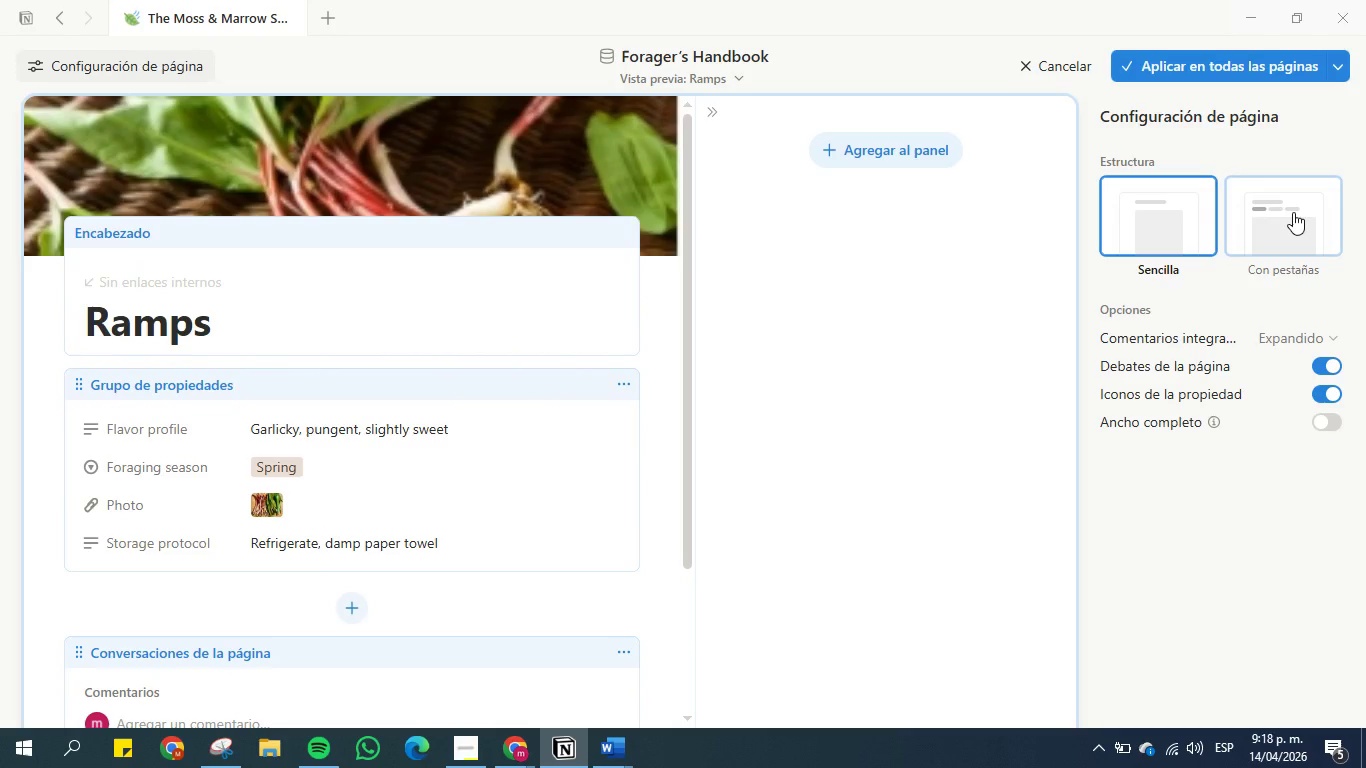 
left_click([1293, 212])
 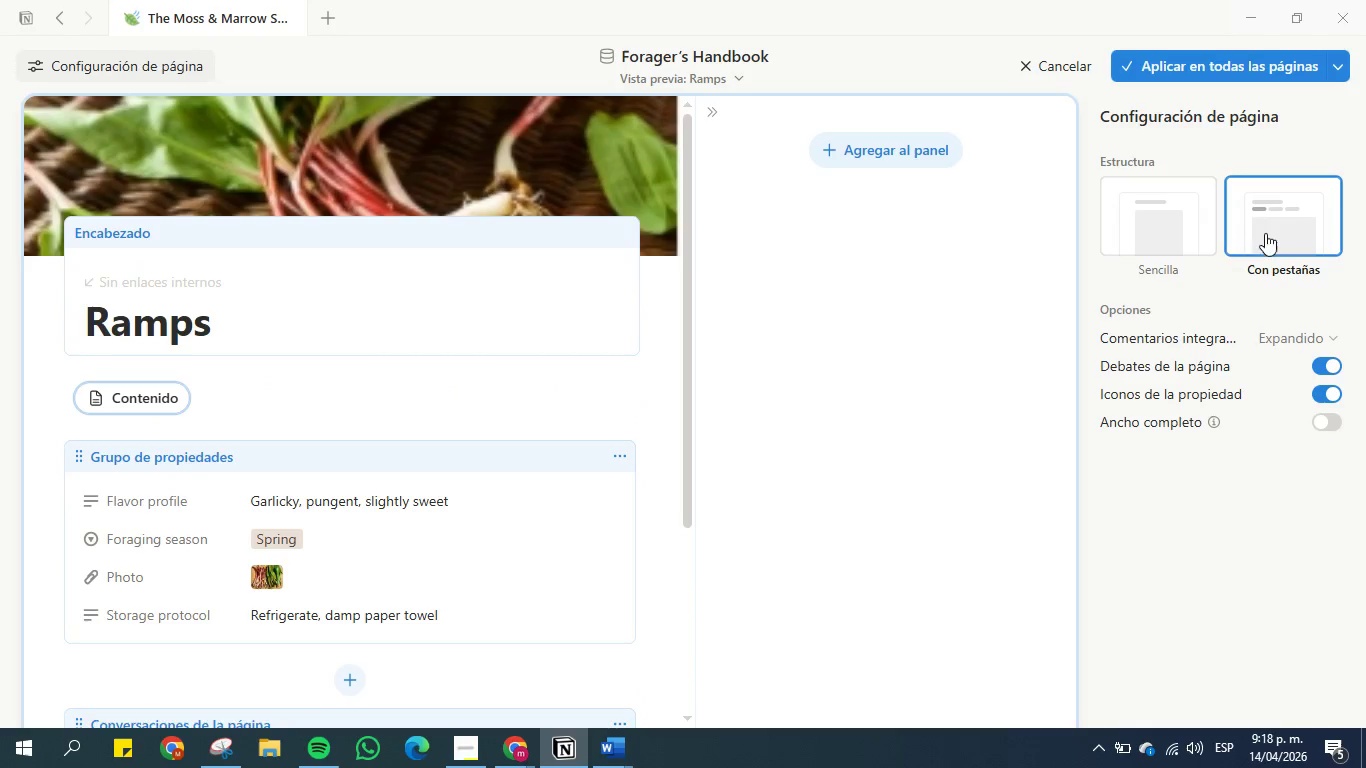 
left_click([1180, 228])
 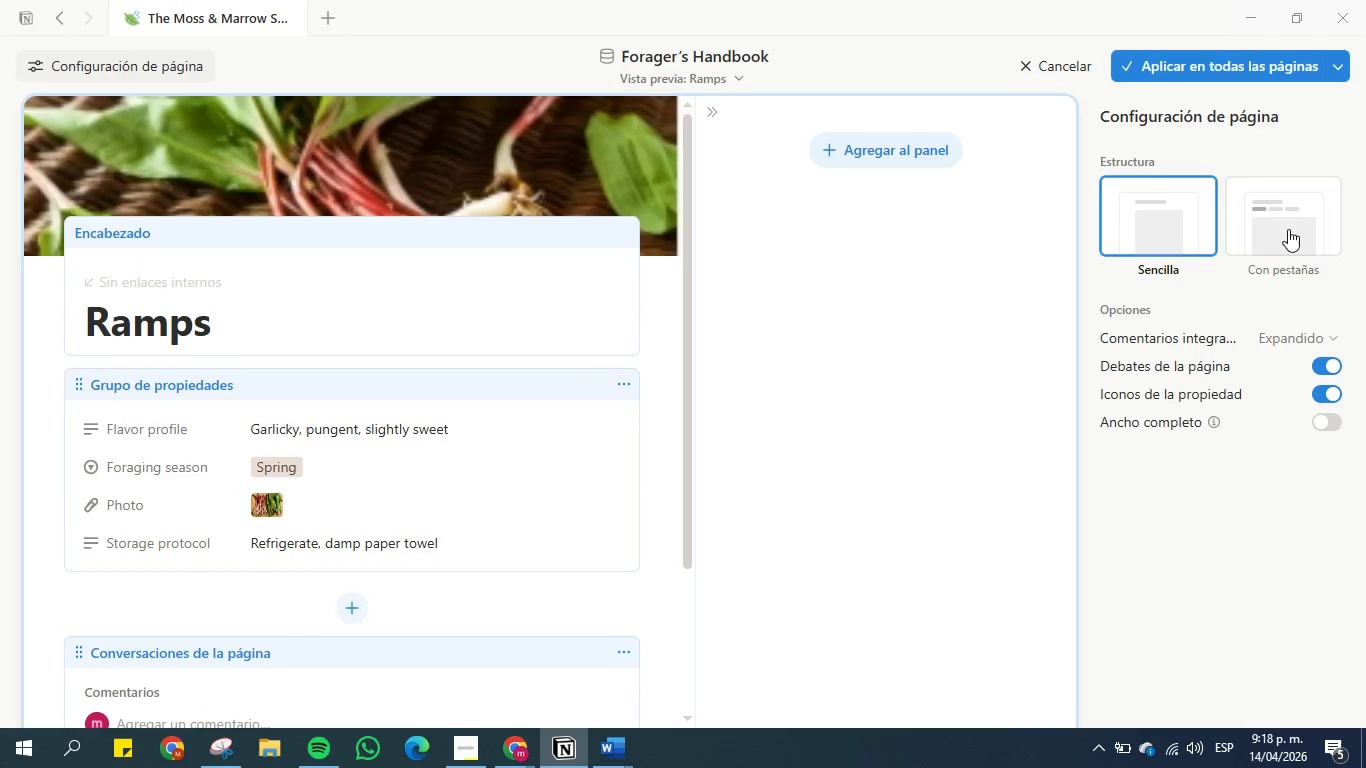 
left_click([1292, 229])
 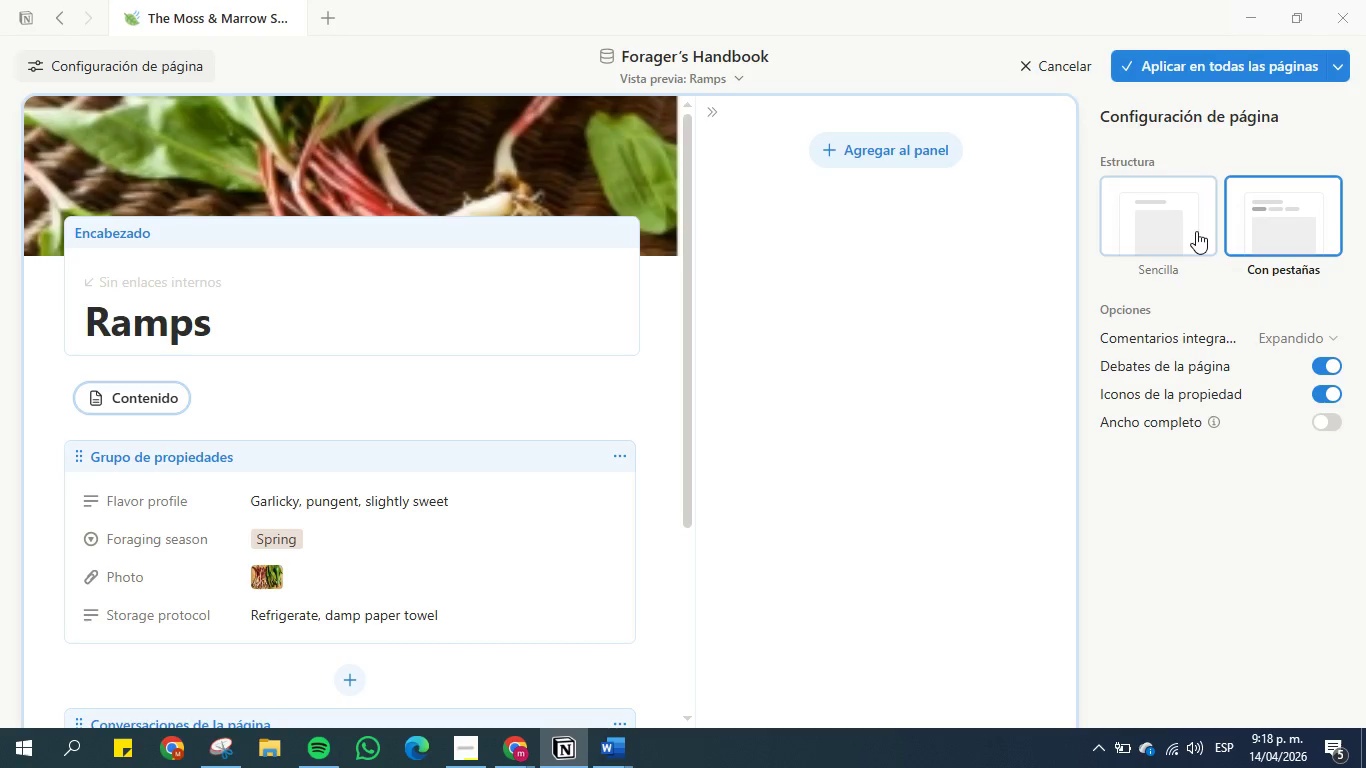 
left_click([1178, 228])
 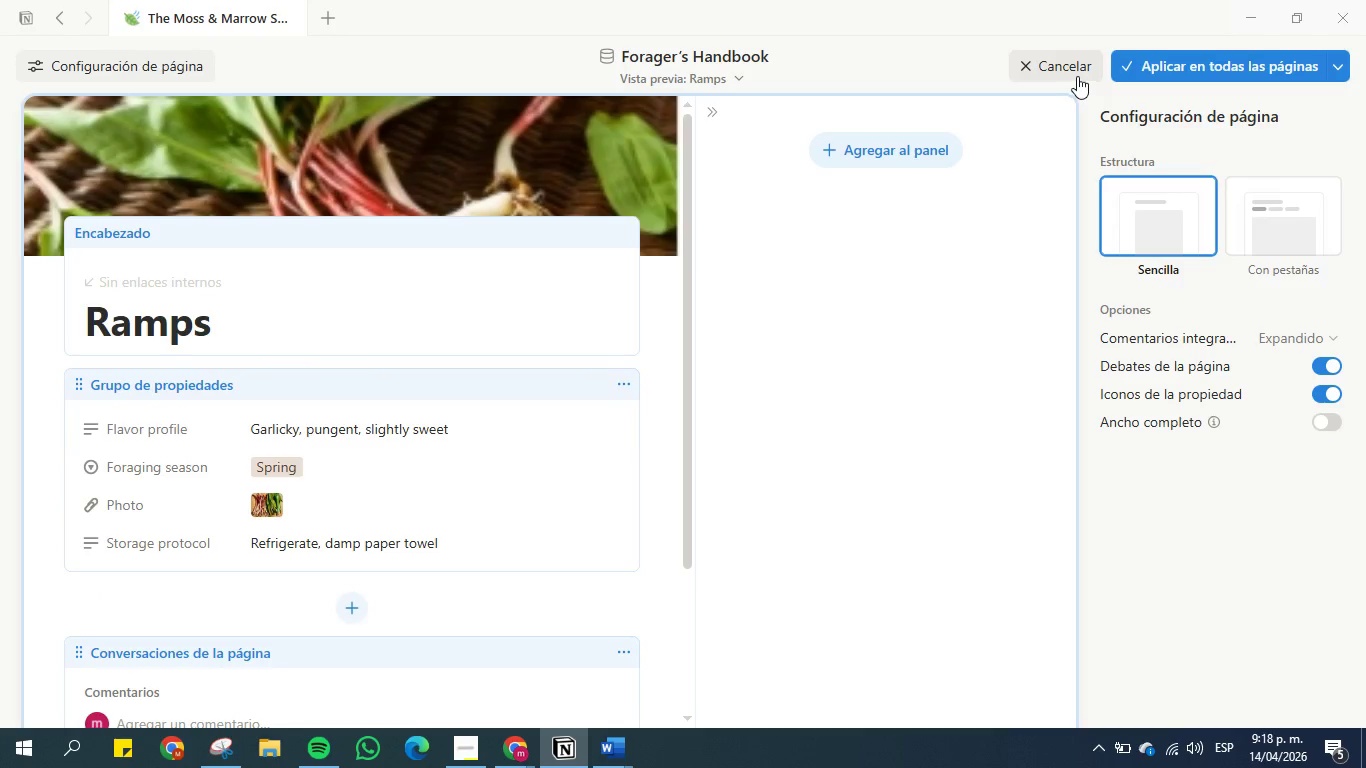 
left_click([1077, 76])
 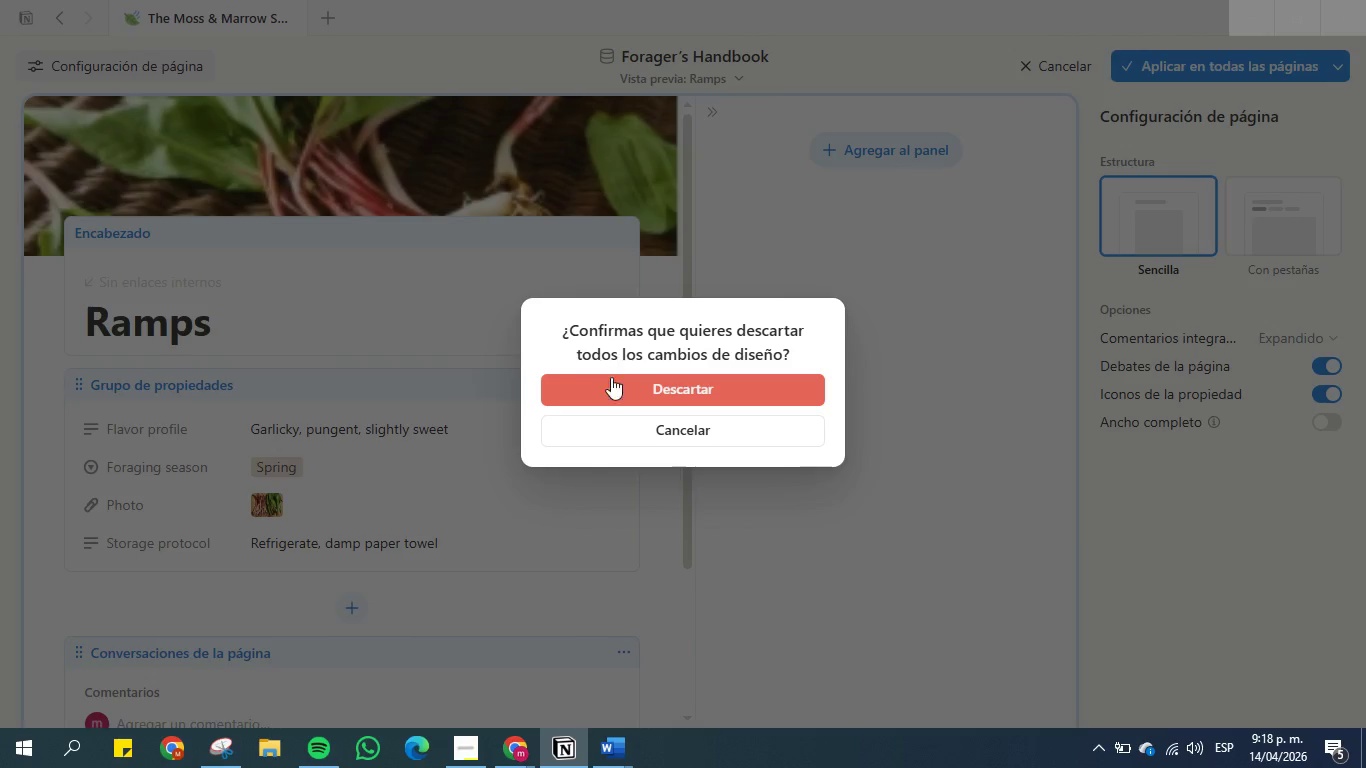 
left_click([637, 398])
 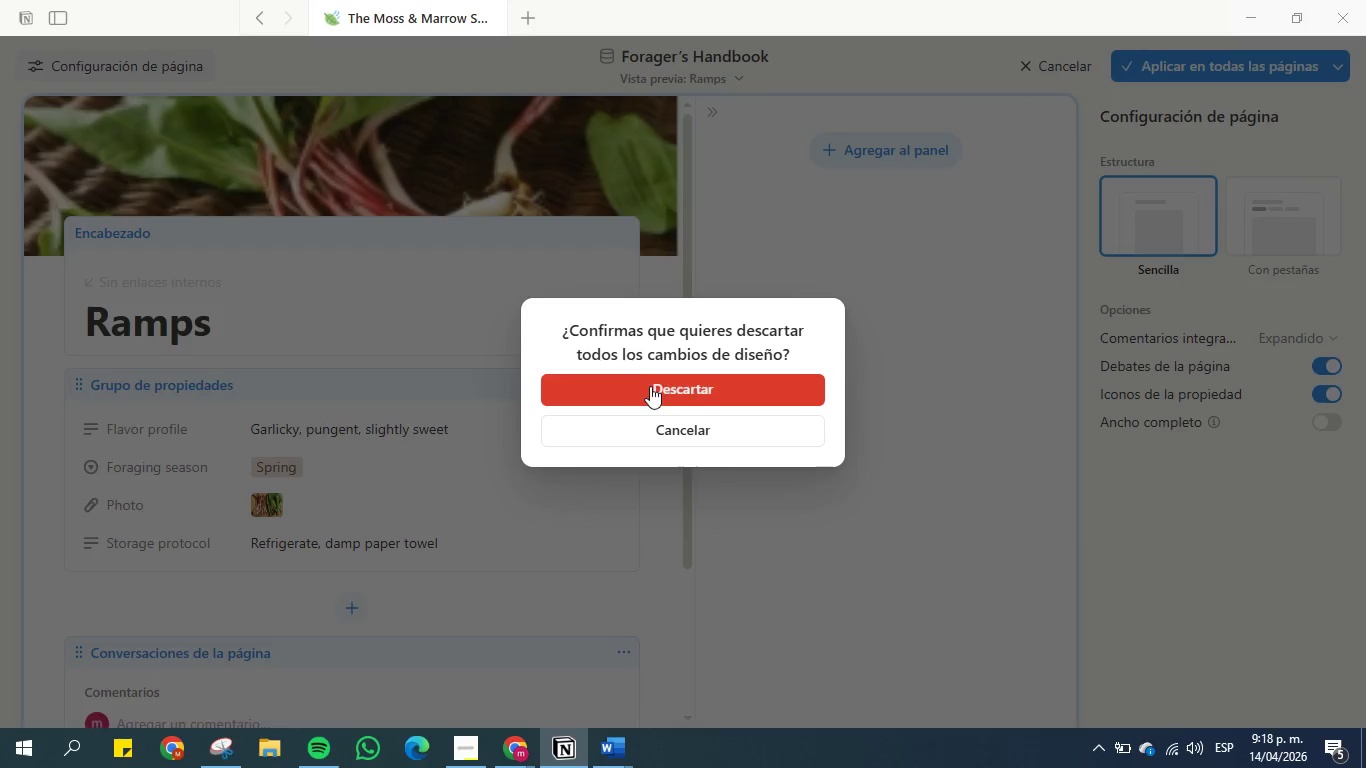 
left_click([664, 383])
 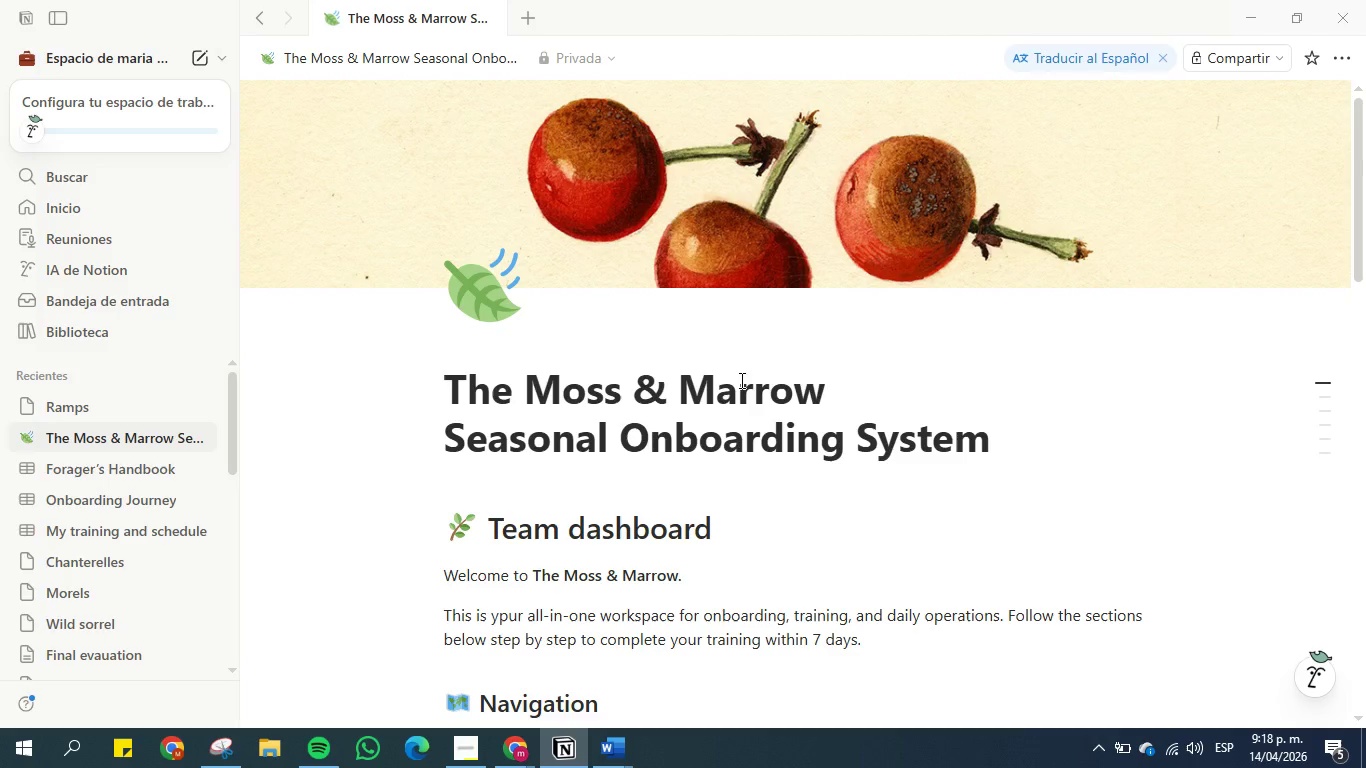 
left_click([808, 380])
 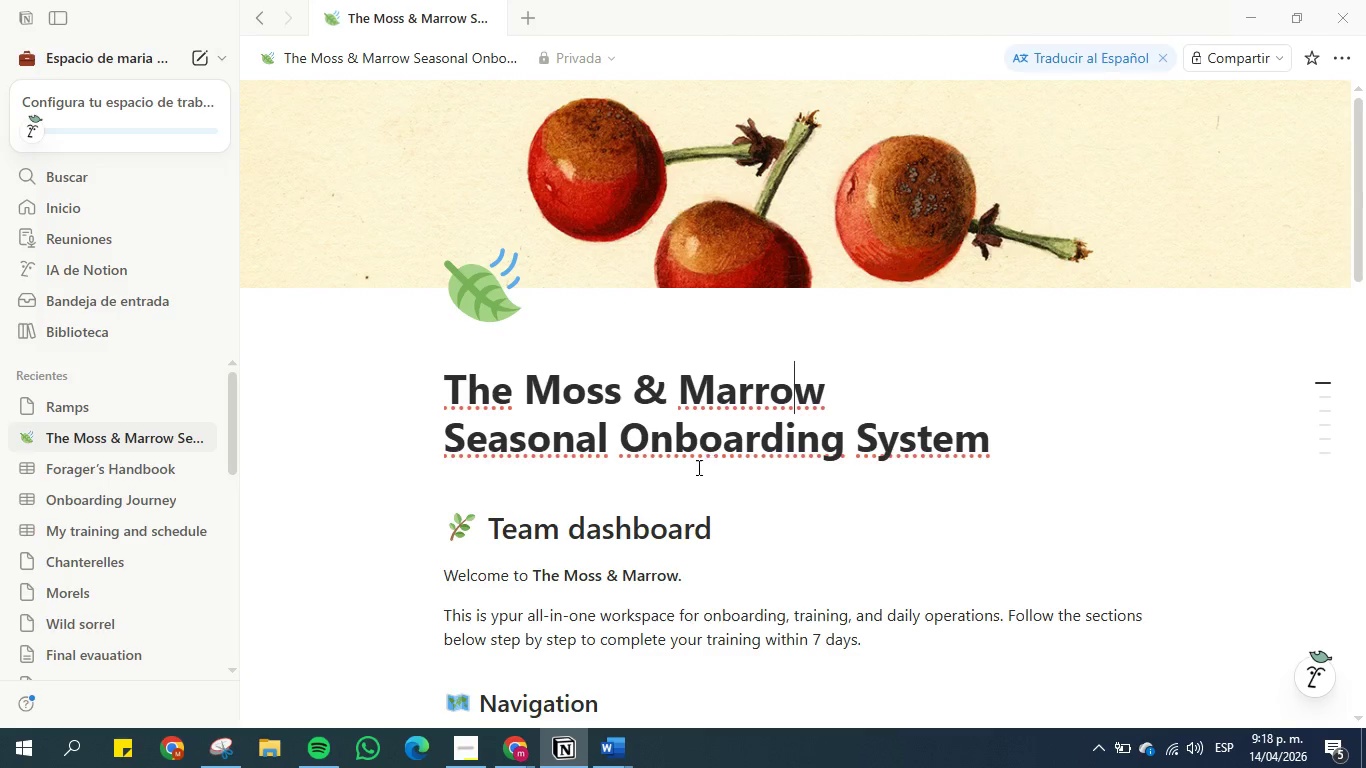 
scroll: coordinate [696, 459], scroll_direction: down, amount: 14.0
 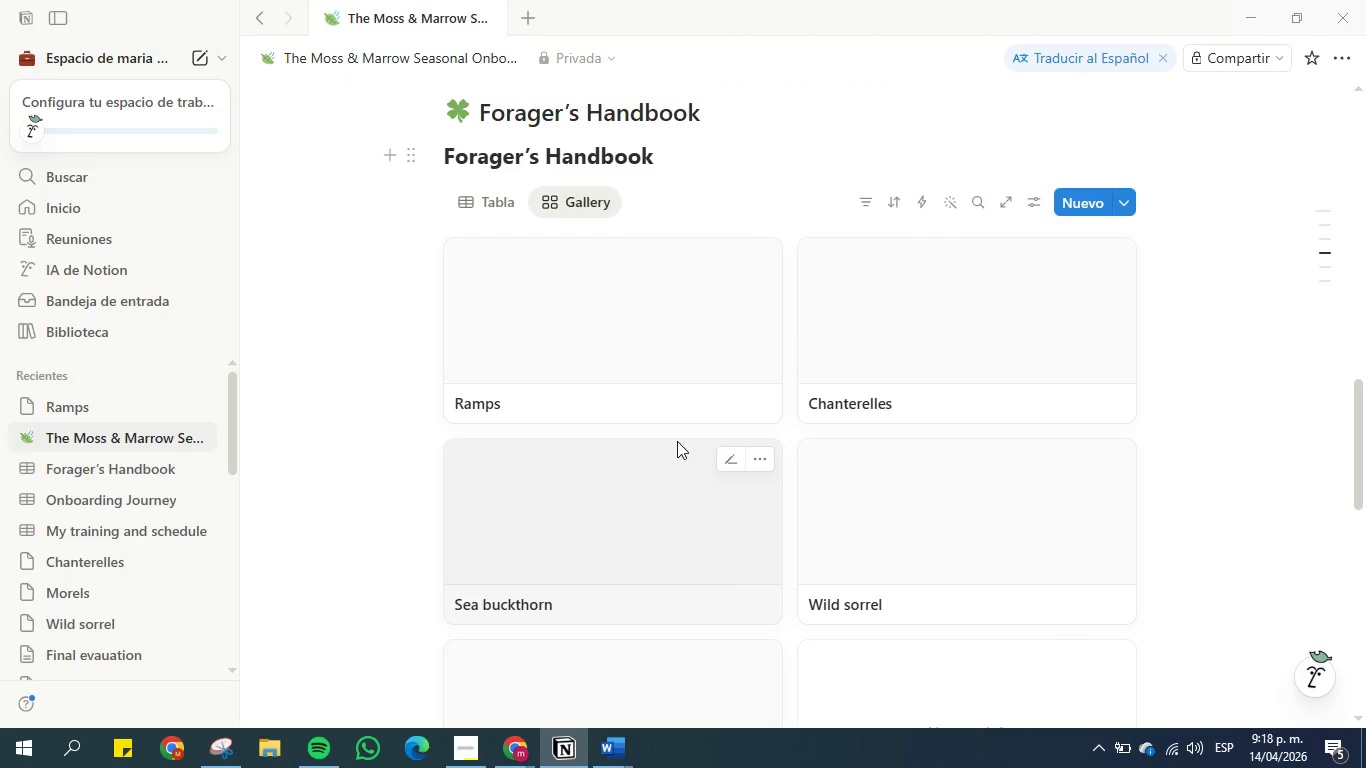 
scroll: coordinate [665, 391], scroll_direction: up, amount: 12.0
 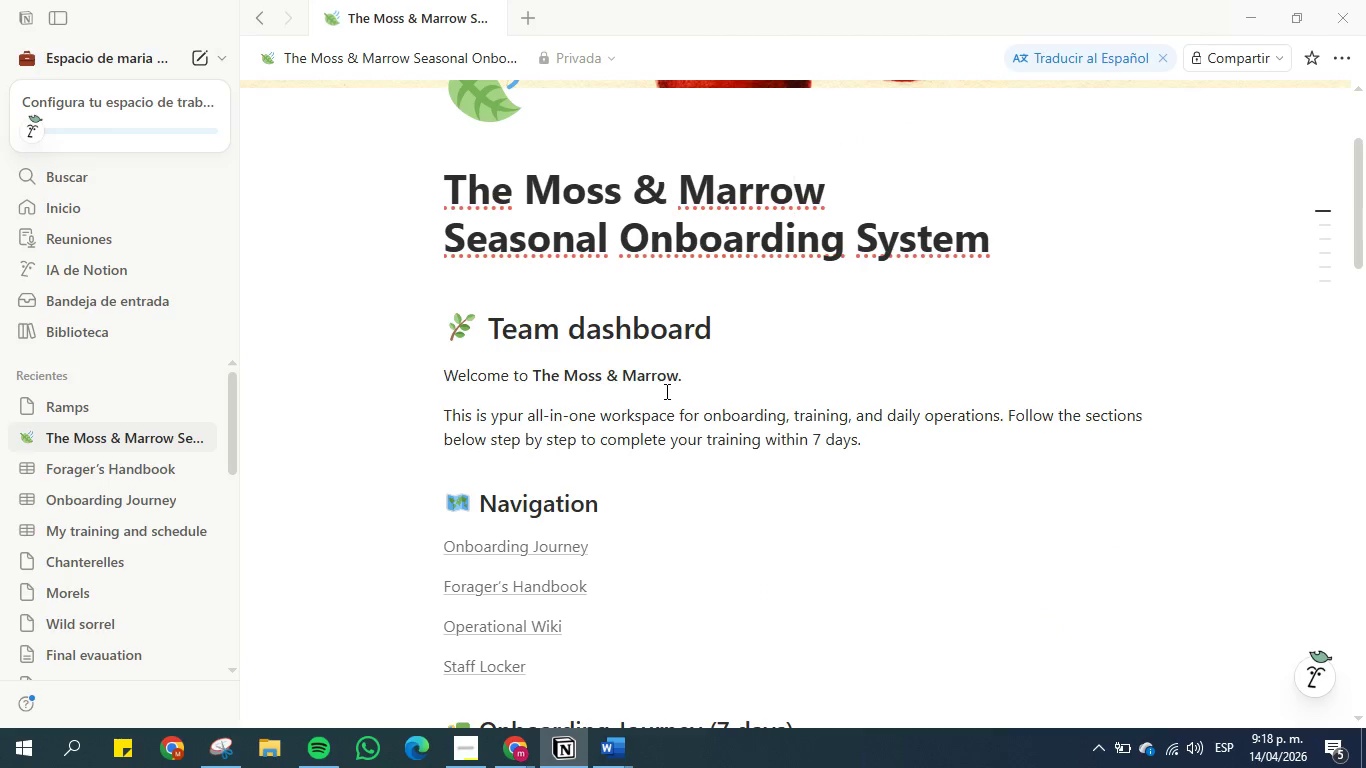 
wait(7.76)
 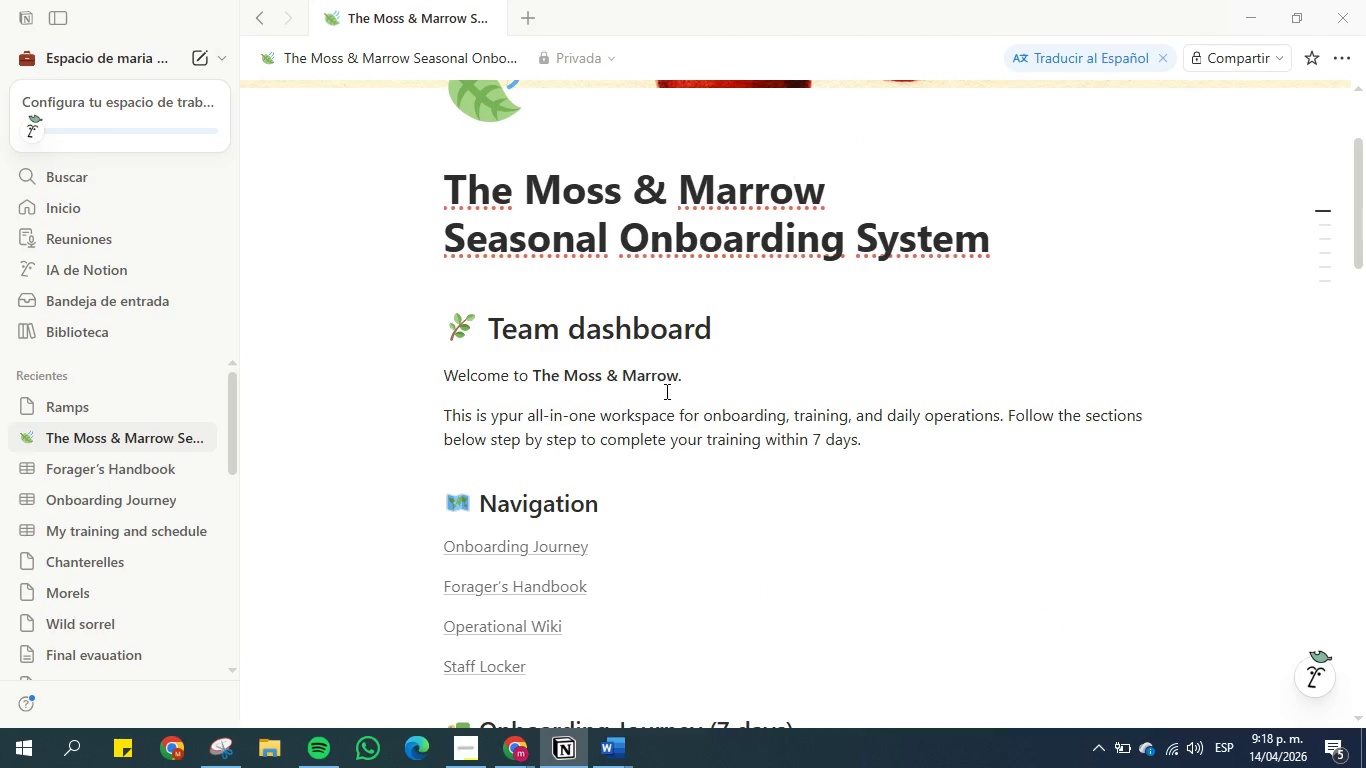 
scroll: coordinate [586, 407], scroll_direction: none, amount: 0.0
 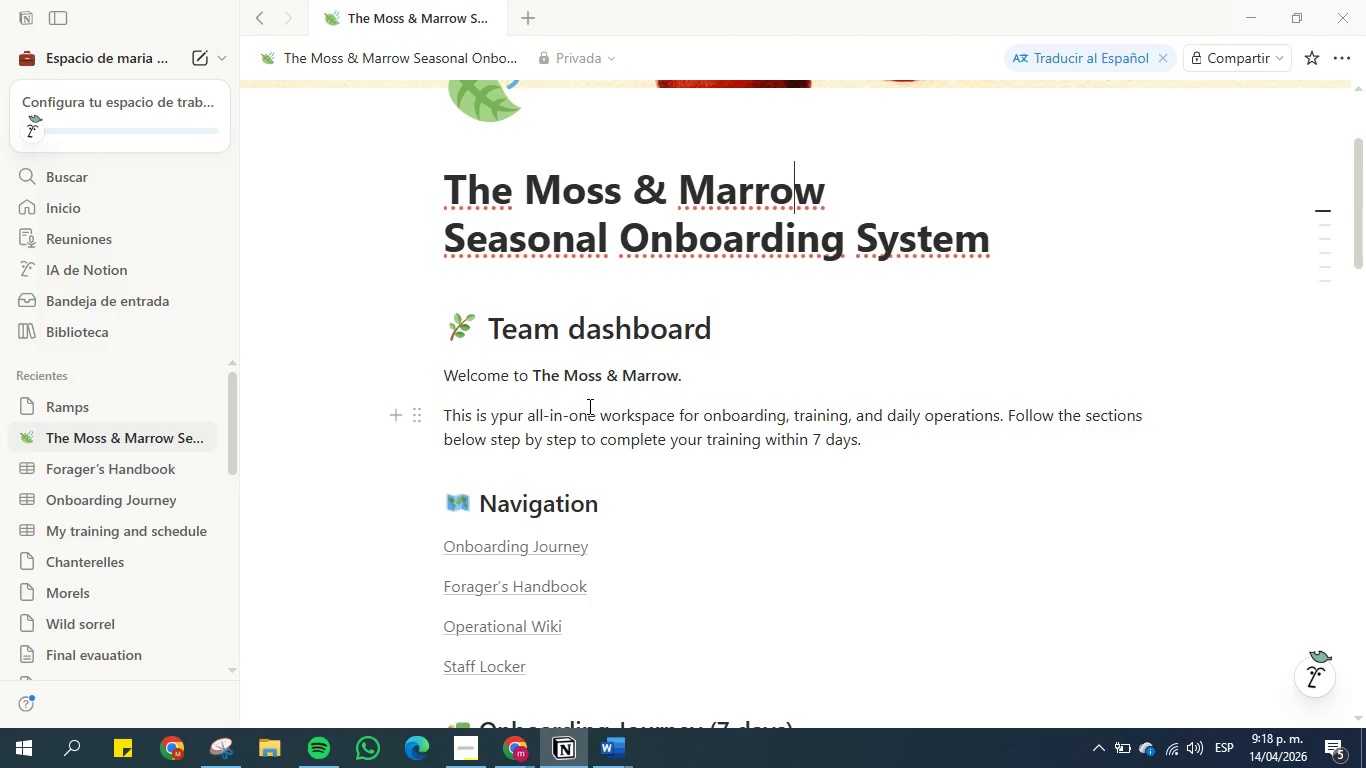 
wait(11.17)
 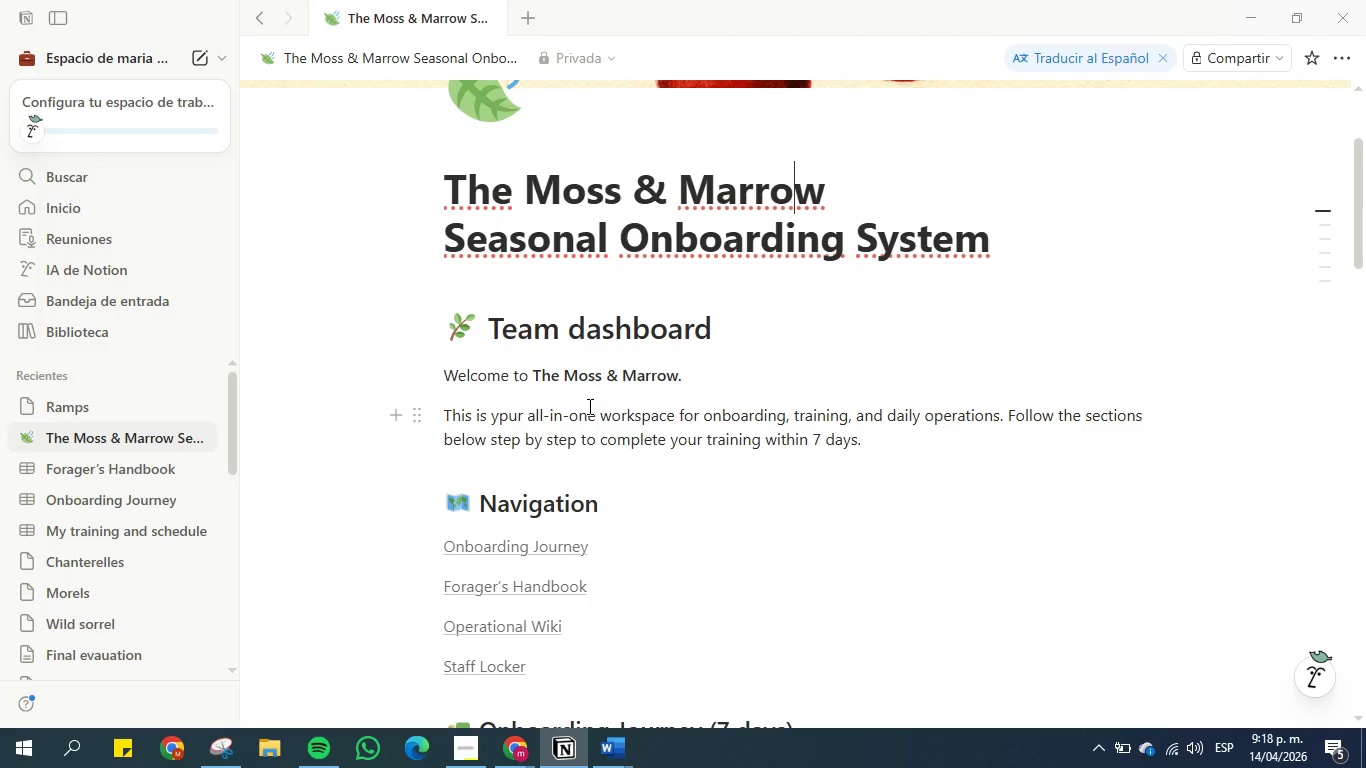 
scroll: coordinate [588, 406], scroll_direction: down, amount: 2.0
 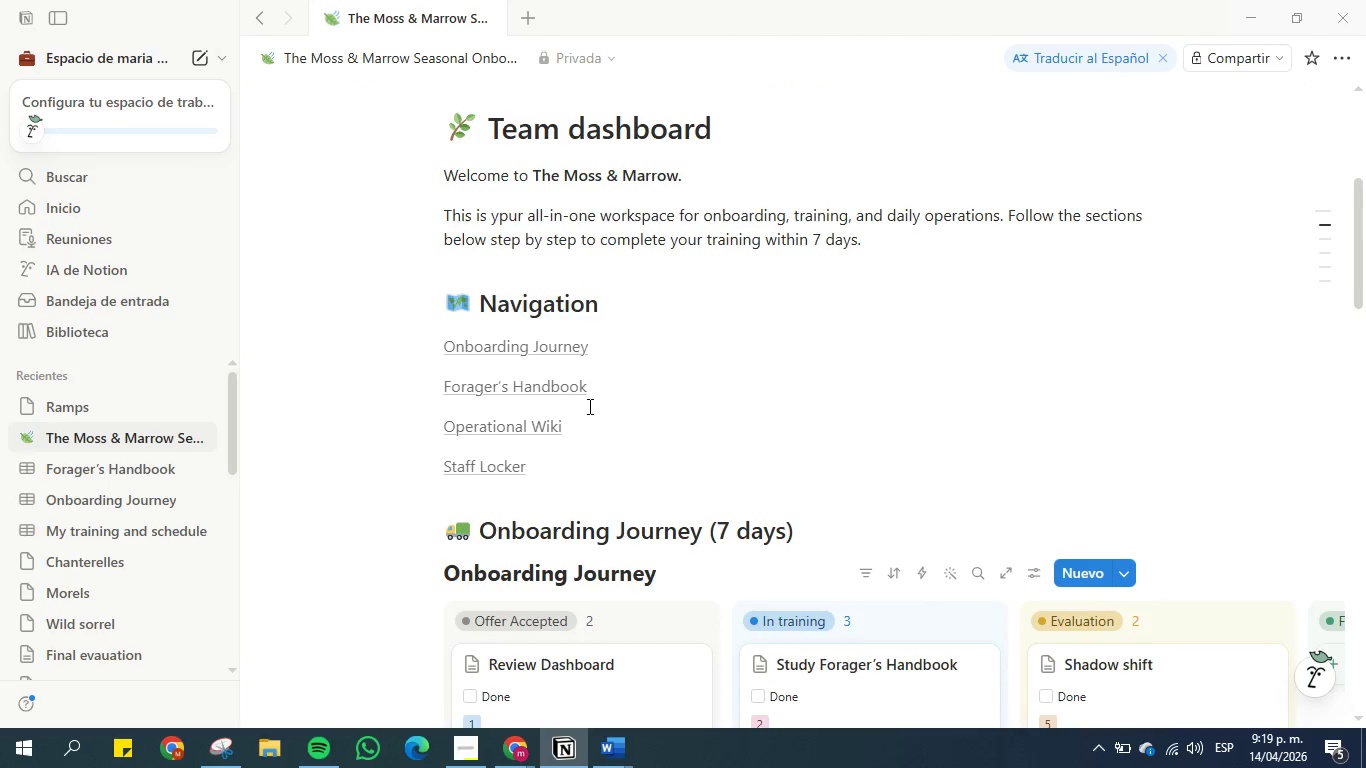 
wait(5.68)
 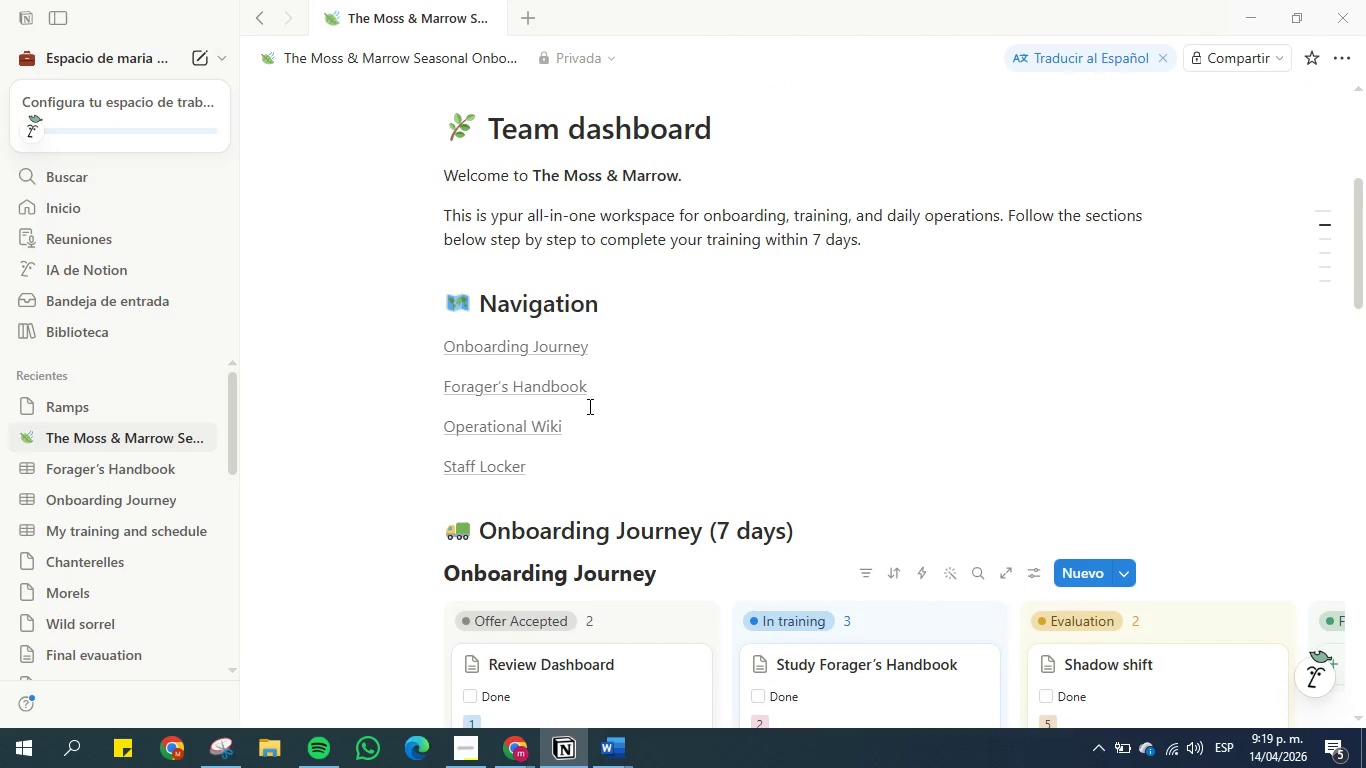 
scroll: coordinate [588, 406], scroll_direction: down, amount: 1.0
 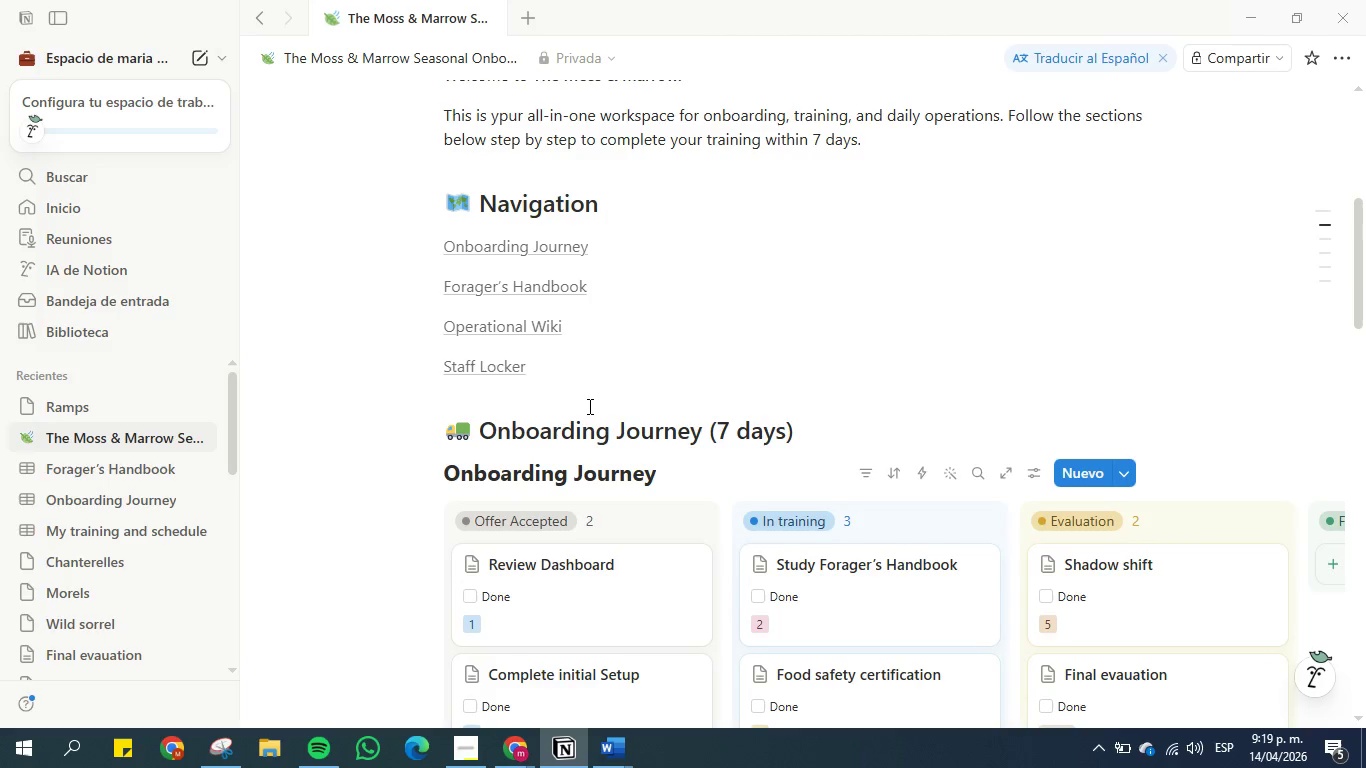 
wait(8.01)
 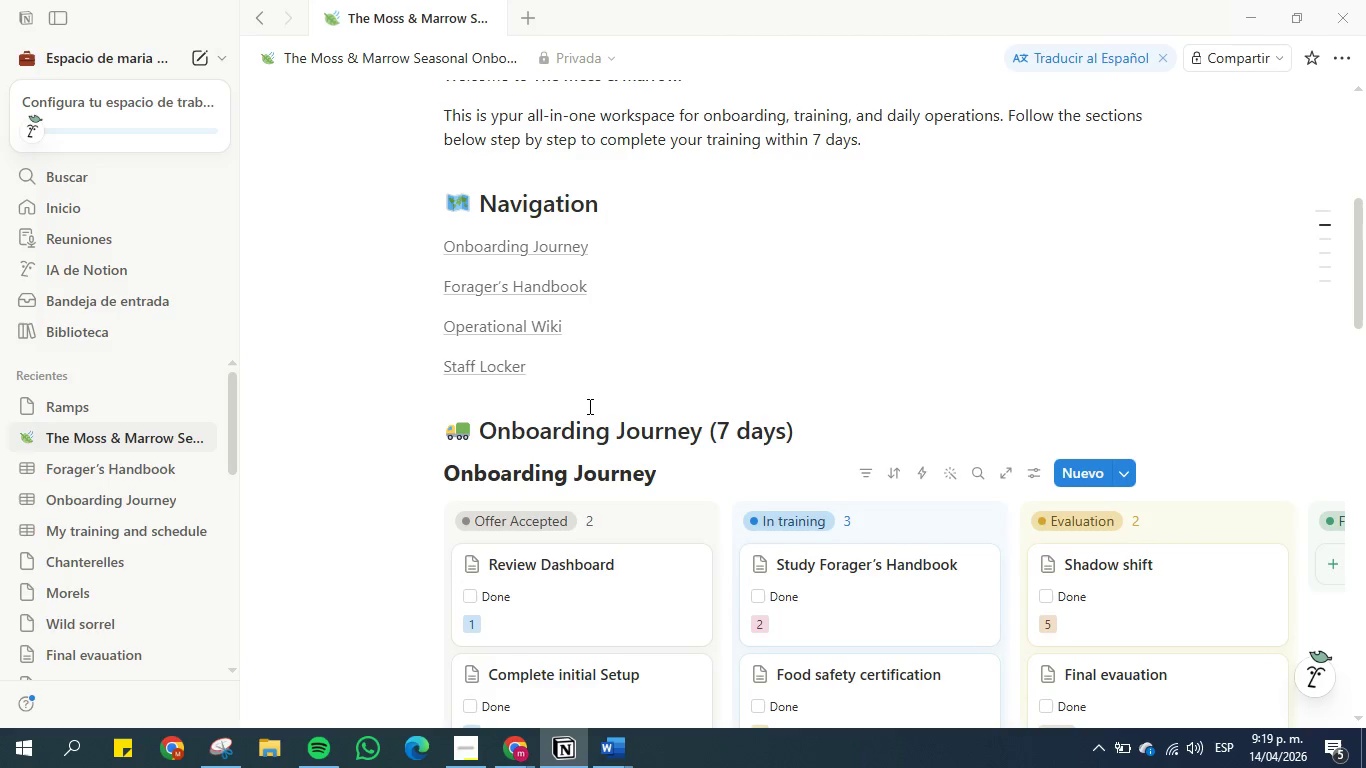 
scroll: coordinate [614, 310], scroll_direction: up, amount: 11.0
 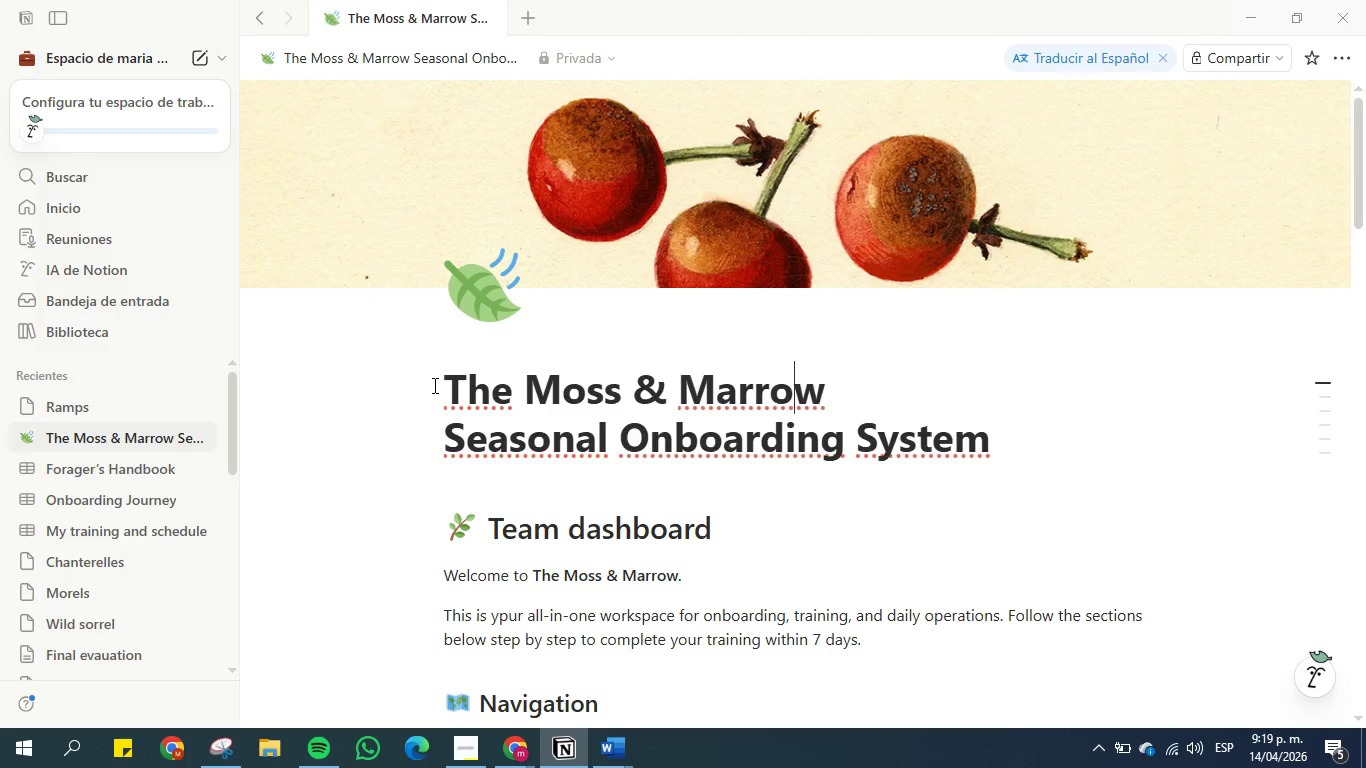 
left_click([440, 385])
 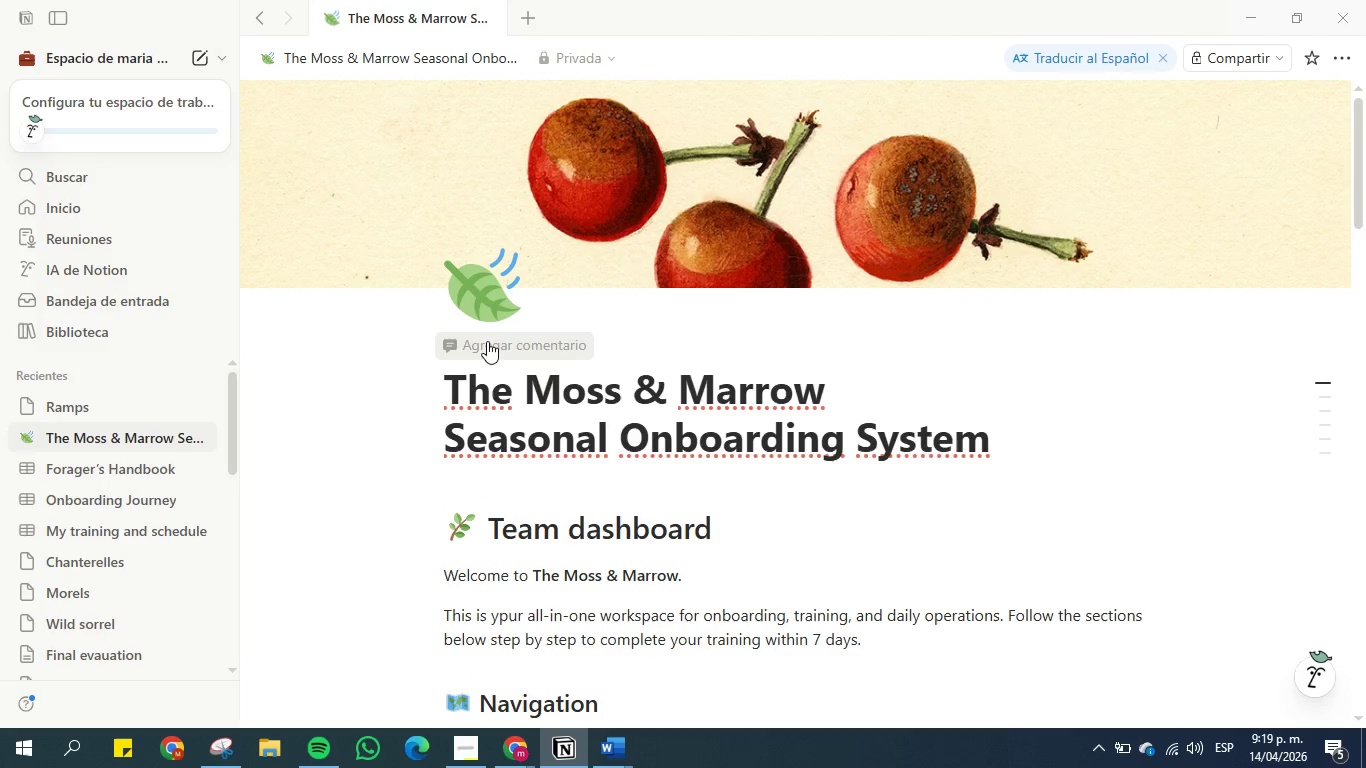 
key(Enter)
 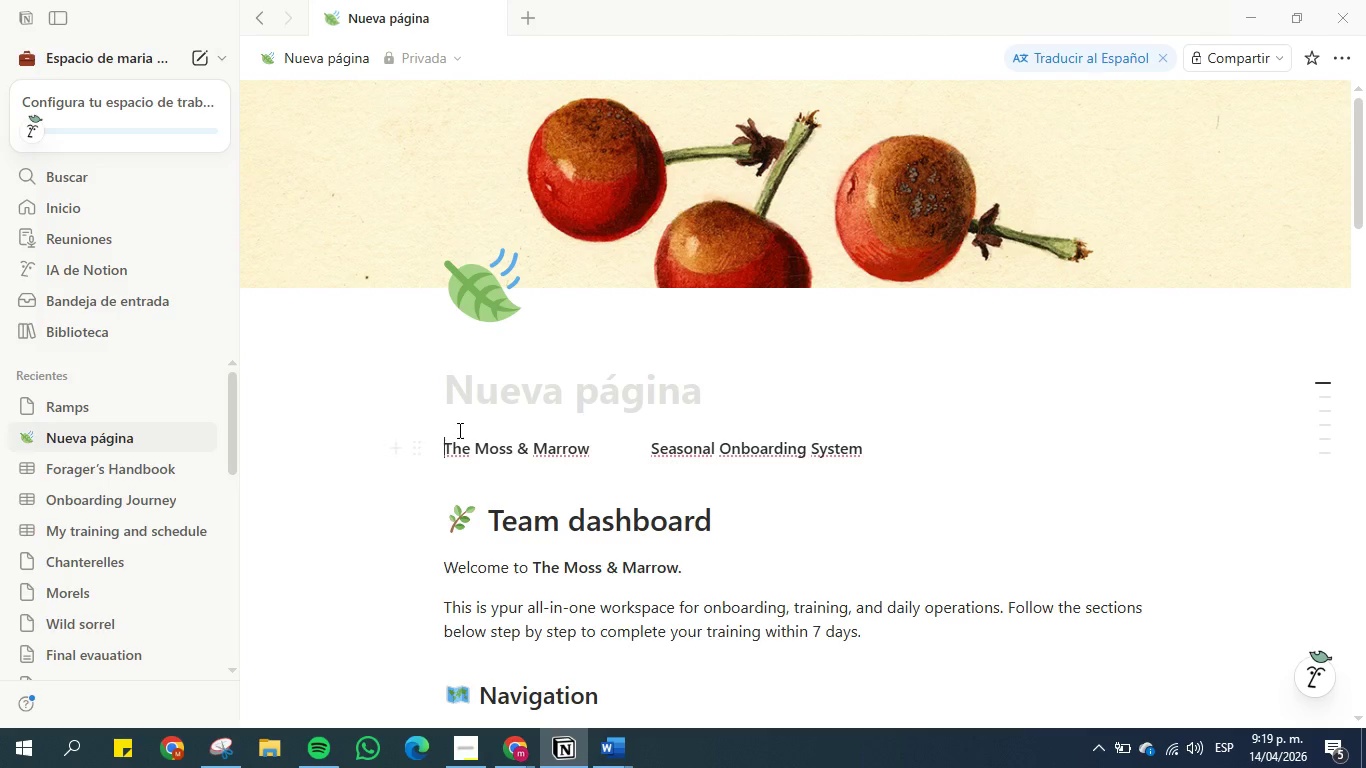 
hold_key(key=ShiftLeft, duration=0.91)
 